 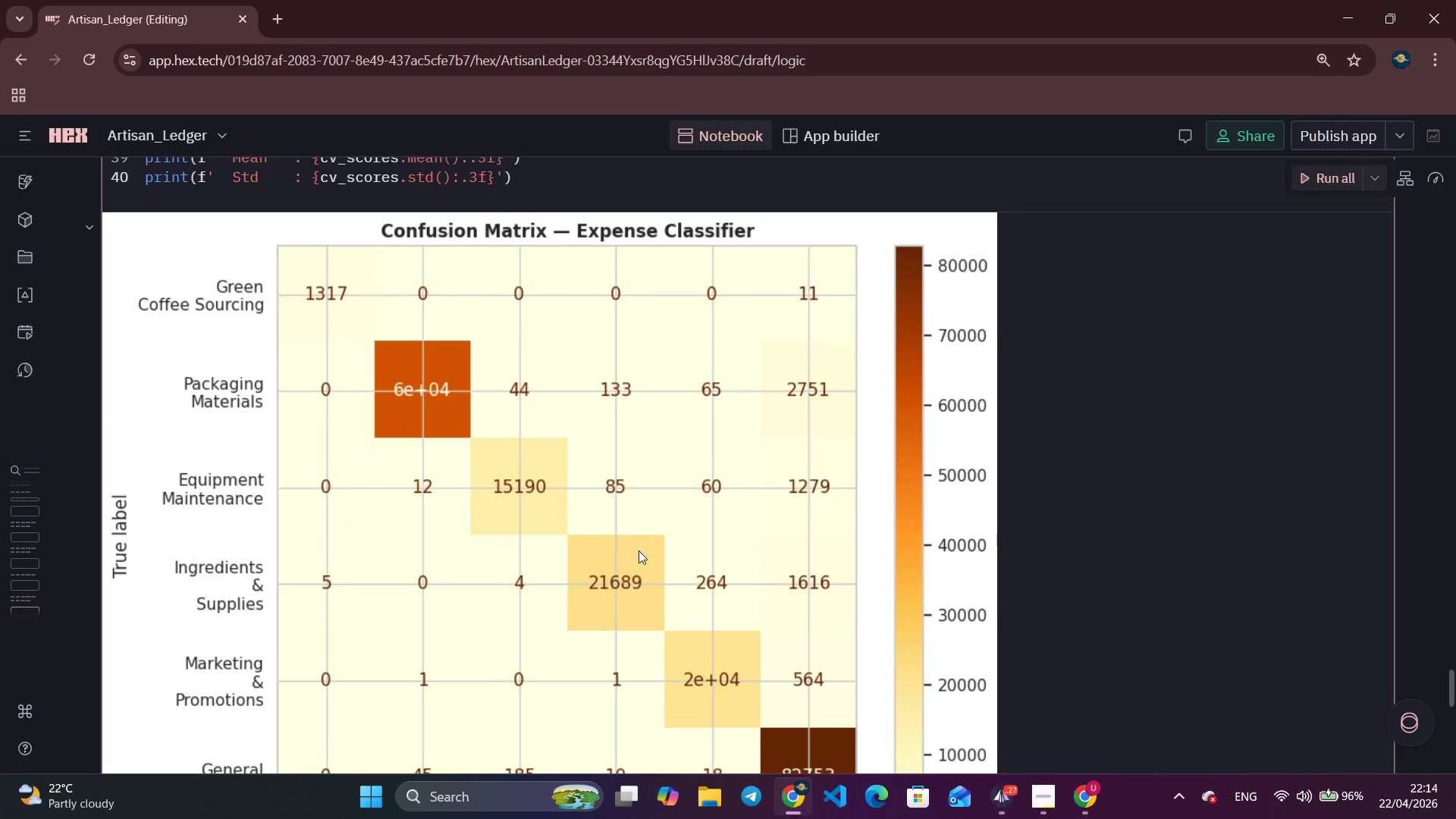 
scroll: coordinate [565, 491], scroll_direction: down, amount: 2.0
 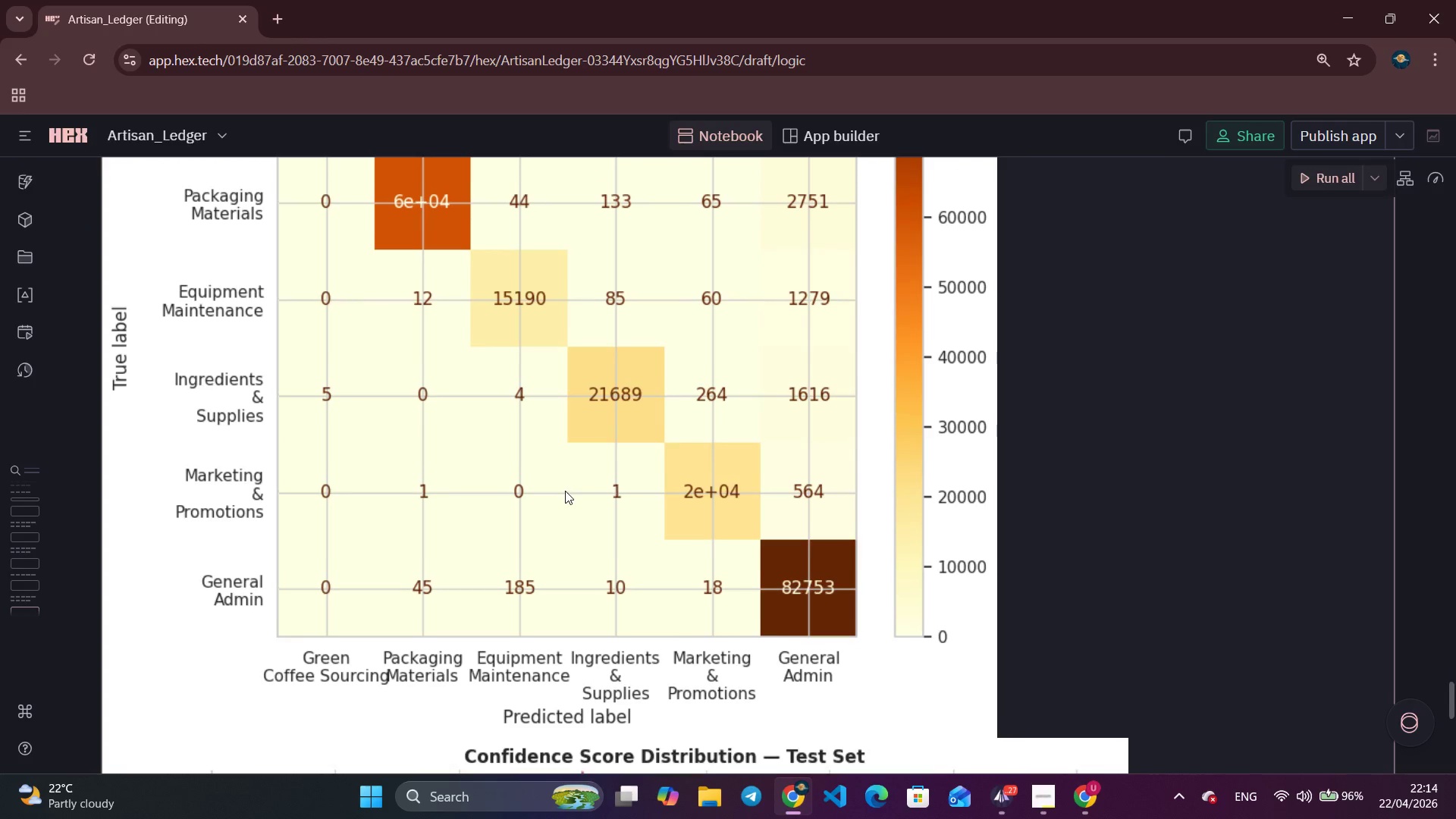 
scroll: coordinate [565, 491], scroll_direction: up, amount: 1.0
 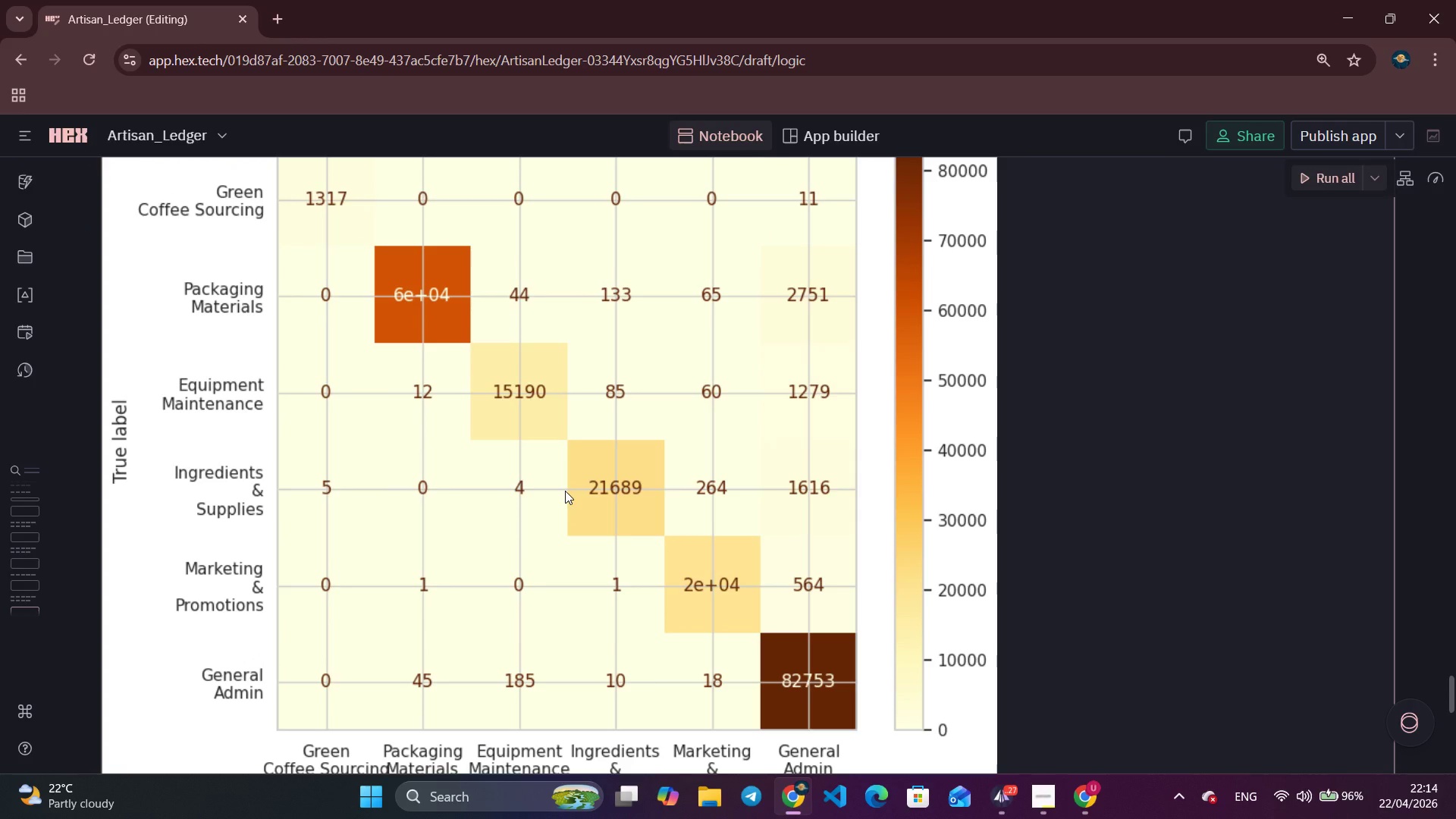 
wait(8.85)
 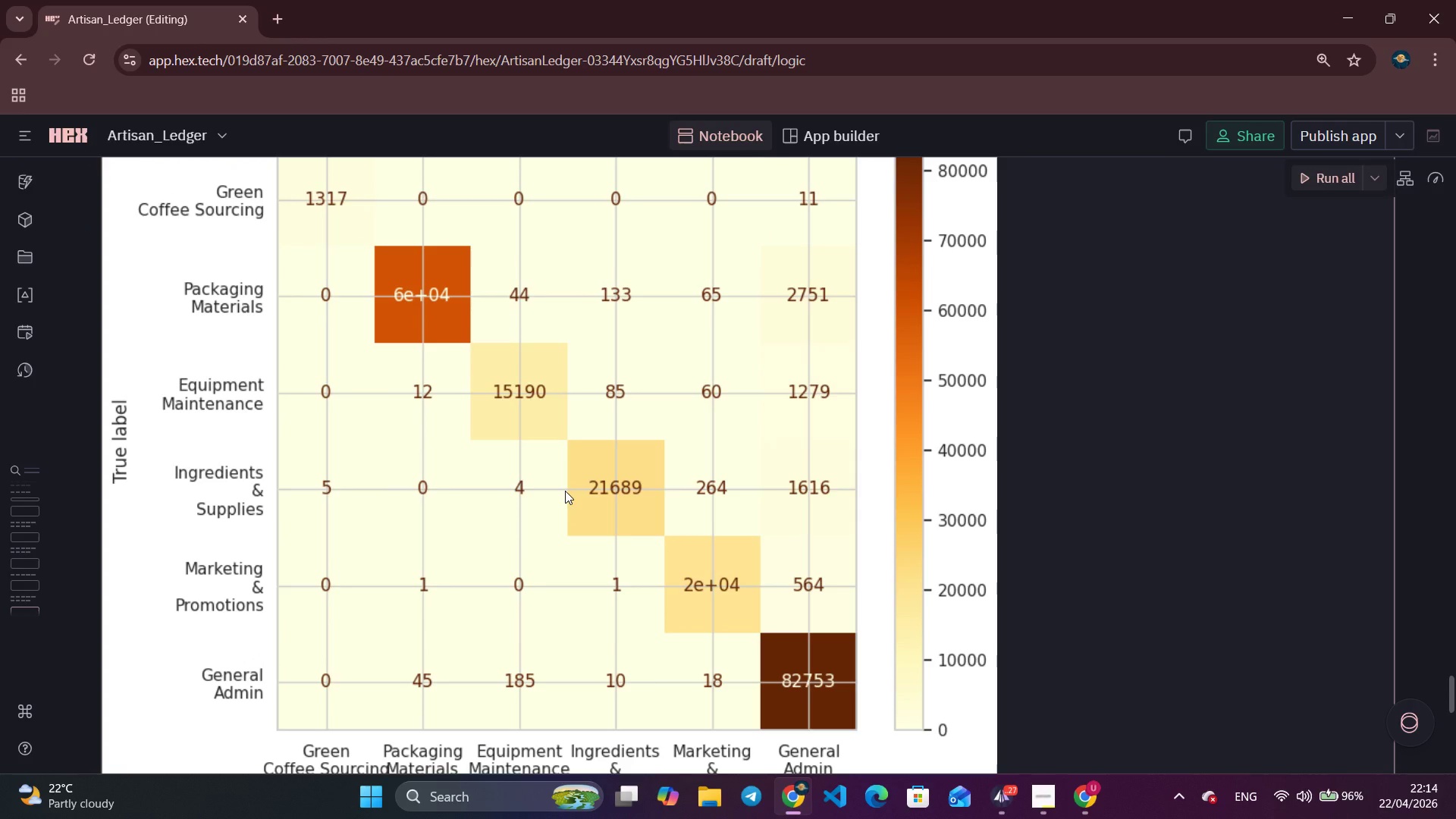 
scroll: coordinate [565, 491], scroll_direction: down, amount: 10.0
 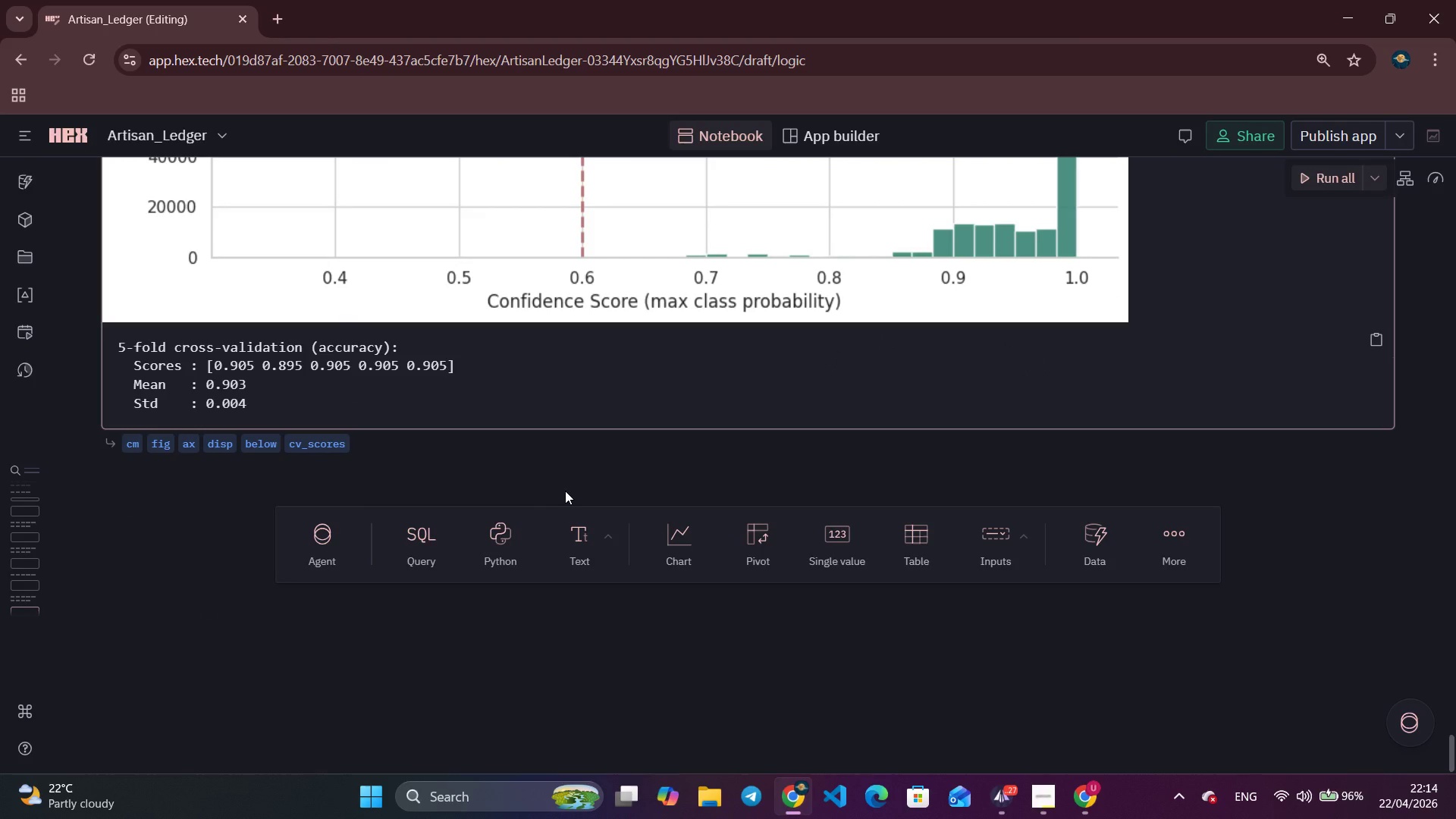 
scroll: coordinate [565, 491], scroll_direction: up, amount: 22.0
 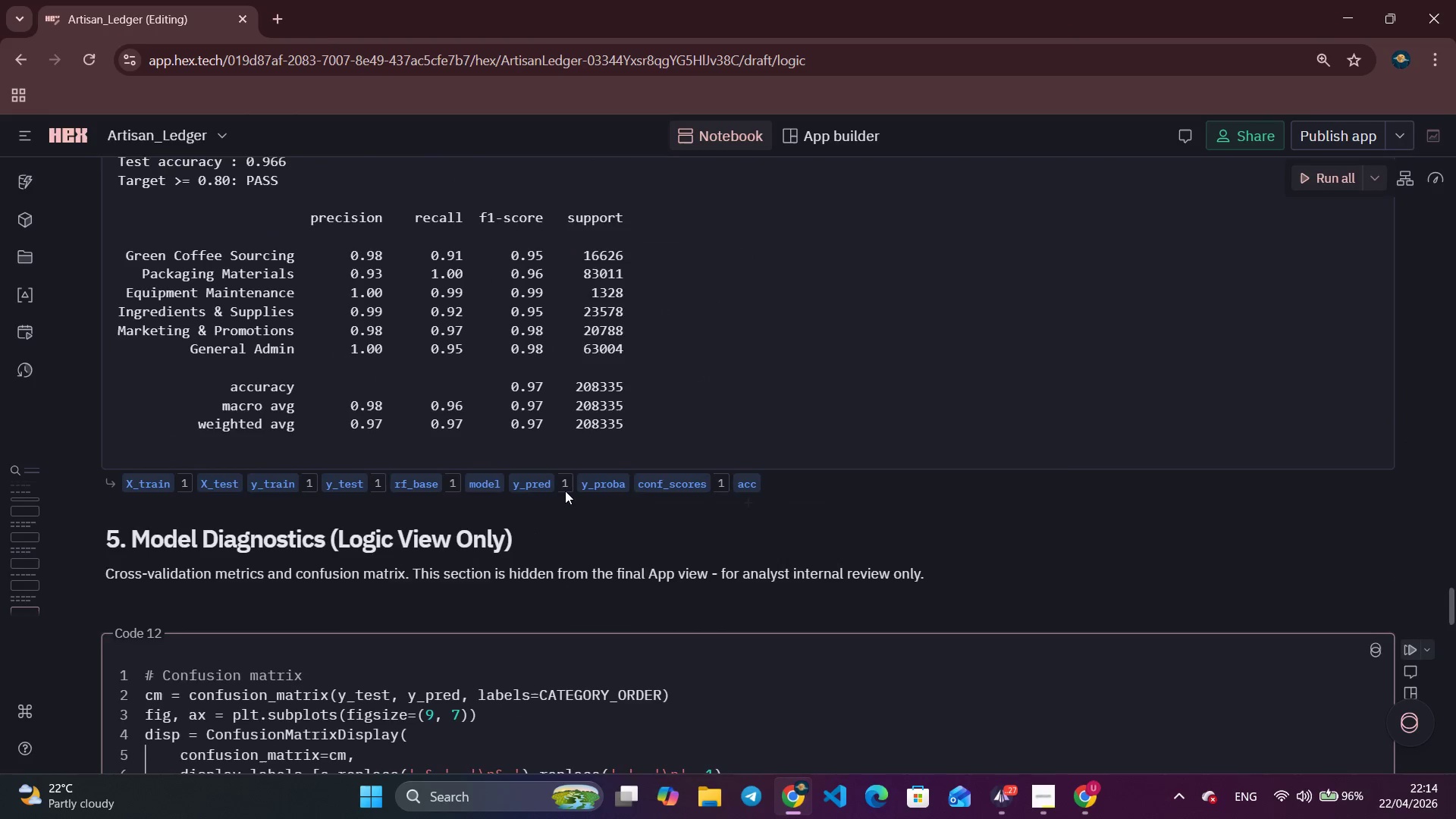 
scroll: coordinate [565, 491], scroll_direction: down, amount: 4.0
 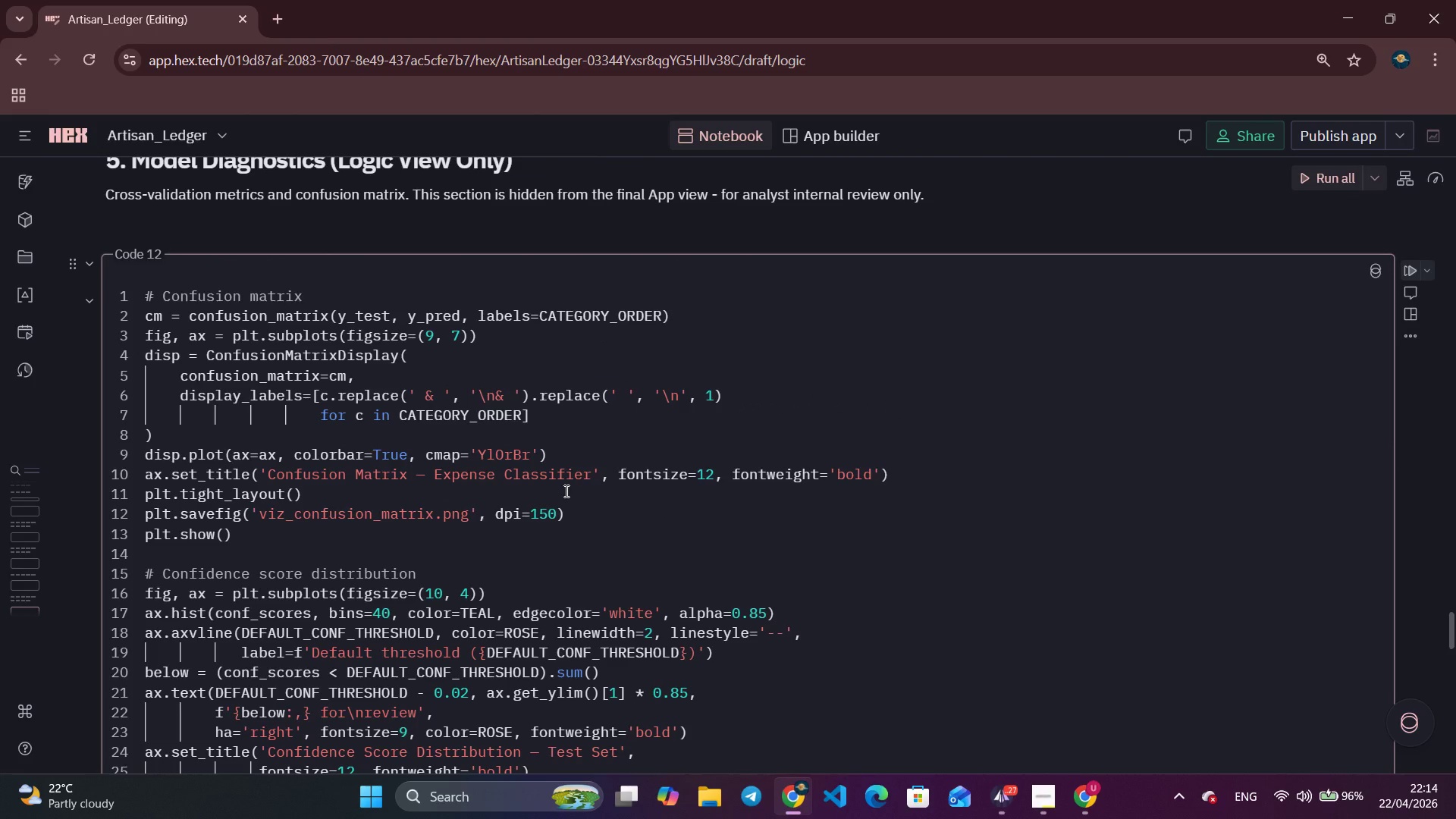 
wait(11.52)
 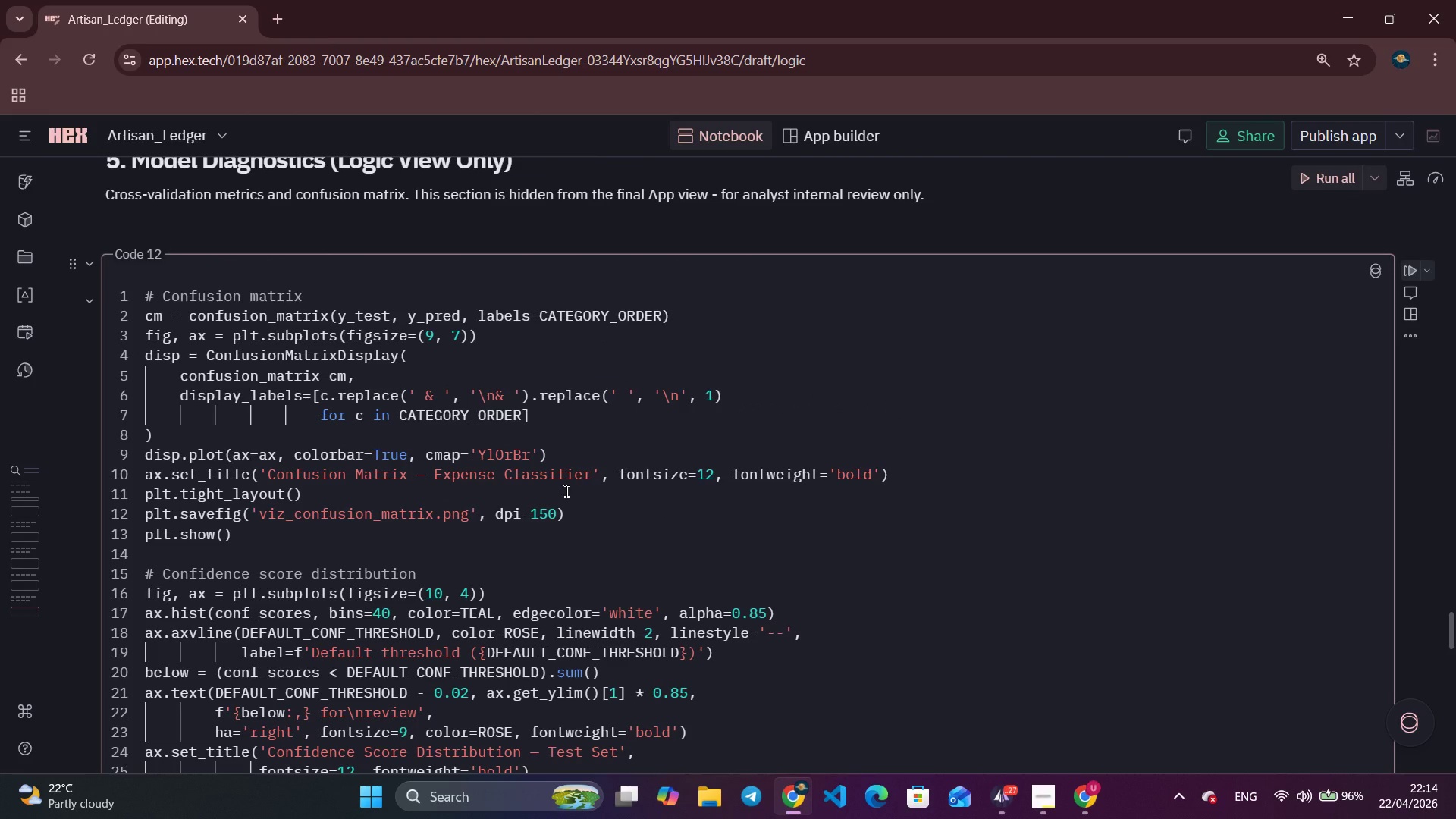 
scroll: coordinate [693, 538], scroll_direction: down, amount: 3.0
 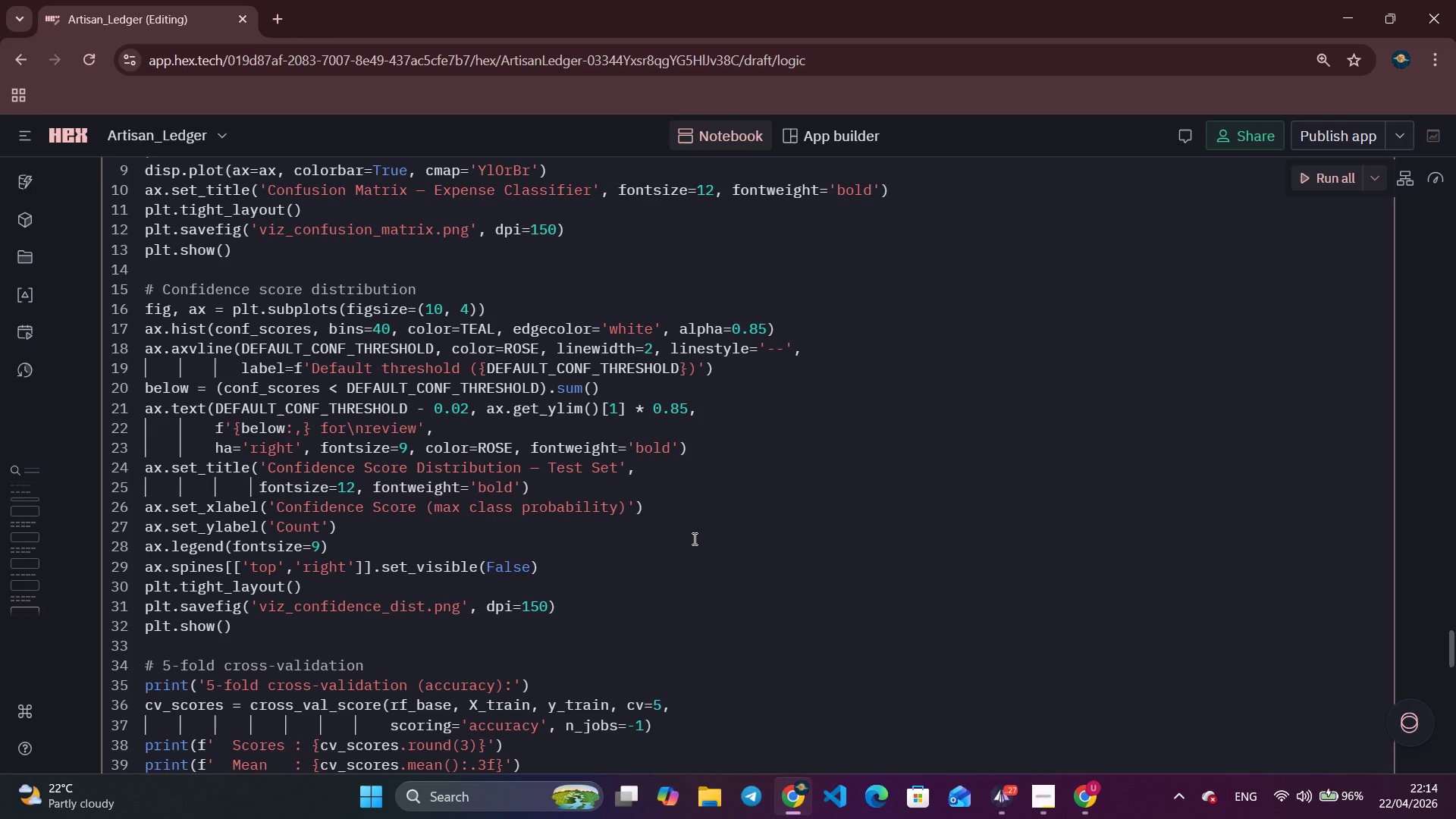 
wait(9.55)
 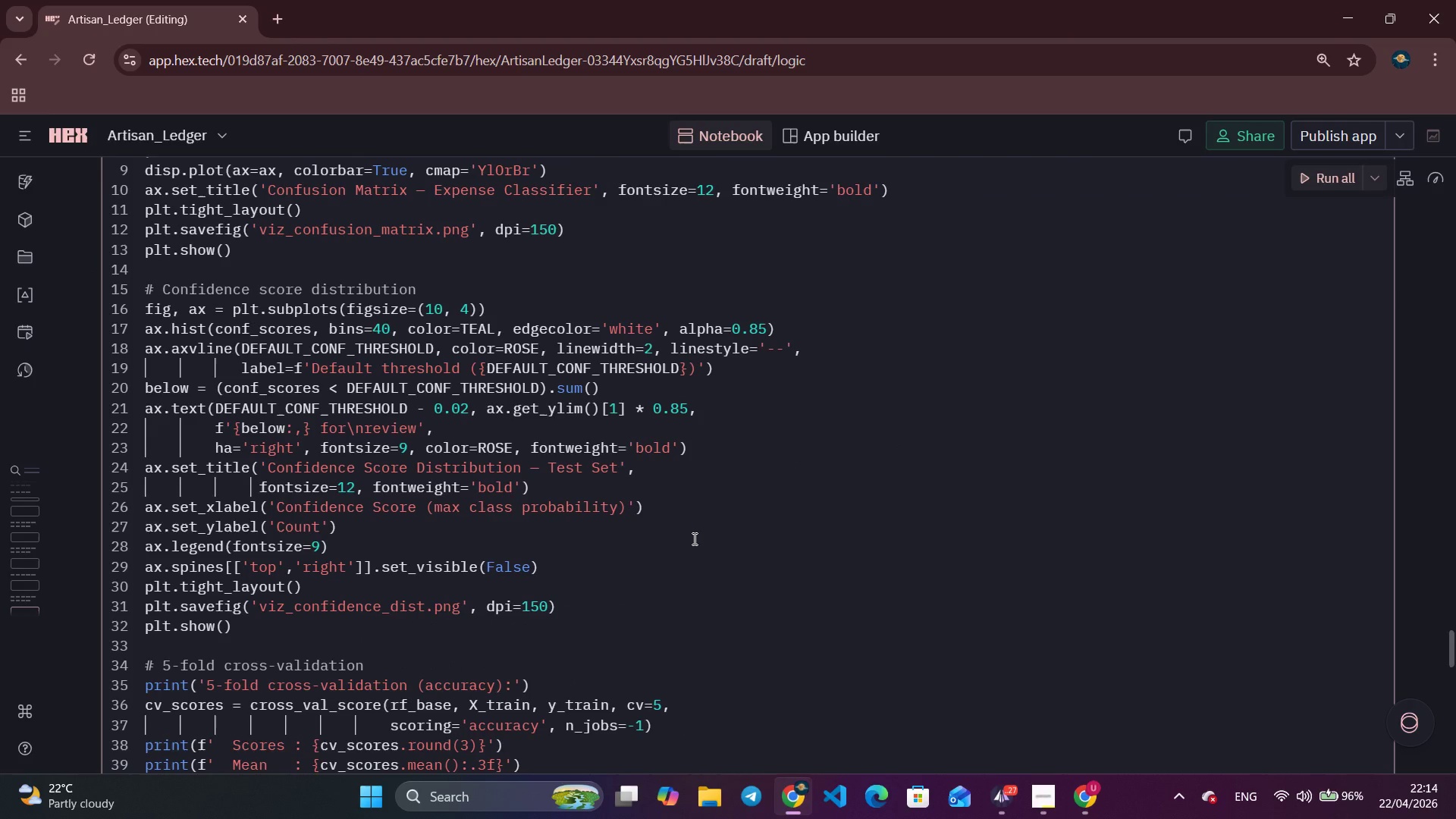 
scroll: coordinate [693, 538], scroll_direction: down, amount: 3.0
 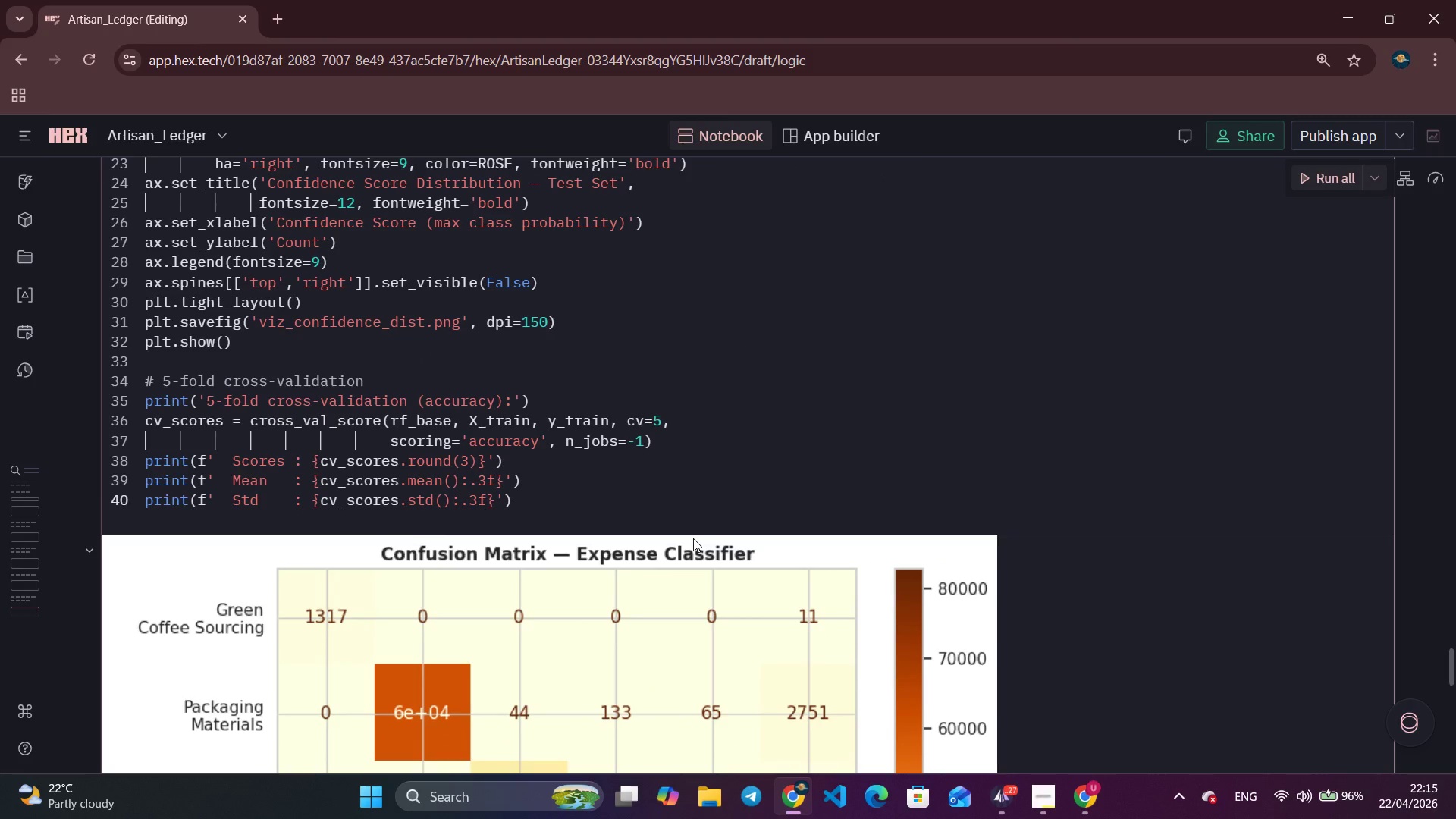 
wait(12.92)
 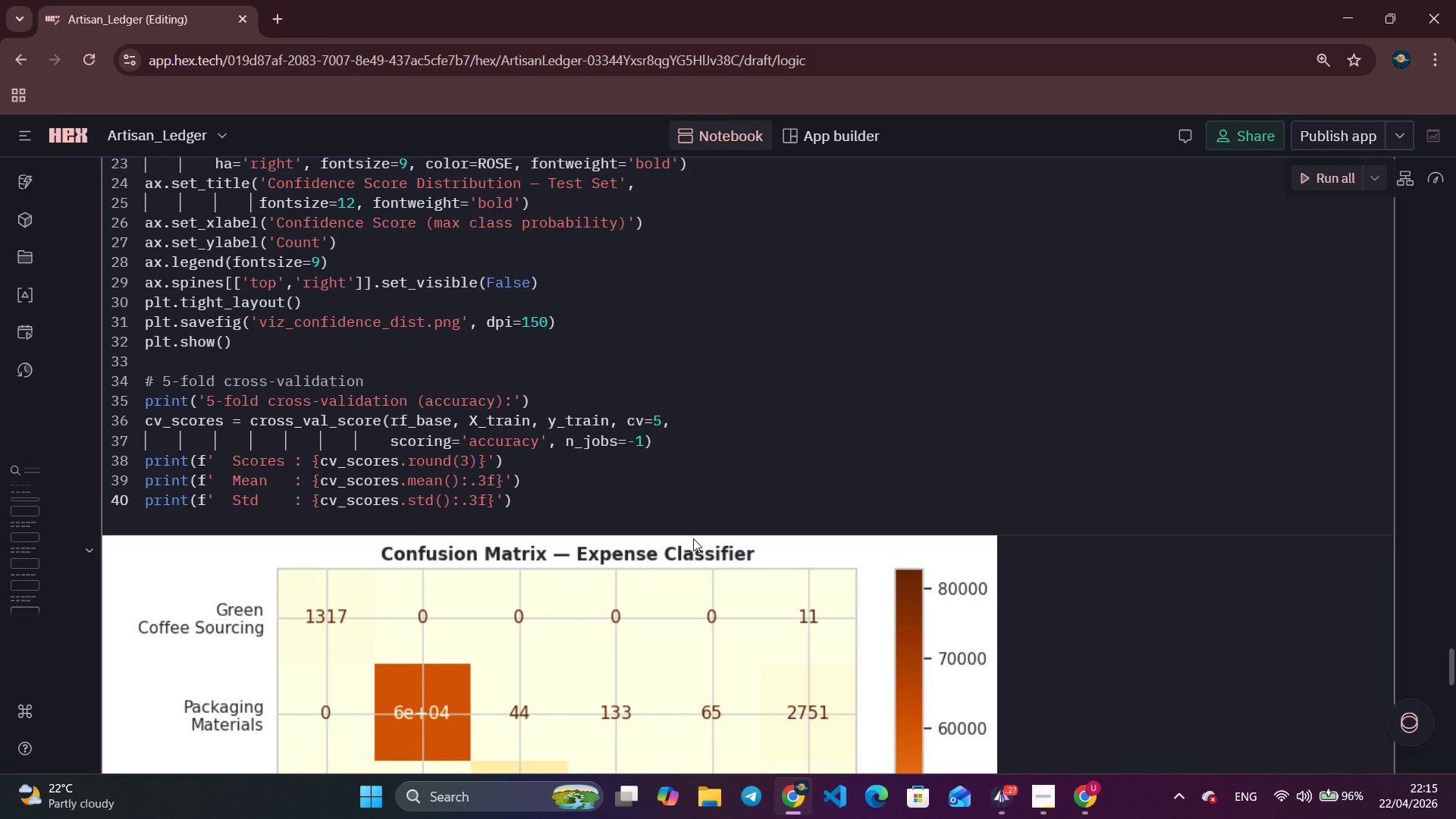 
scroll: coordinate [706, 506], scroll_direction: down, amount: 17.0
 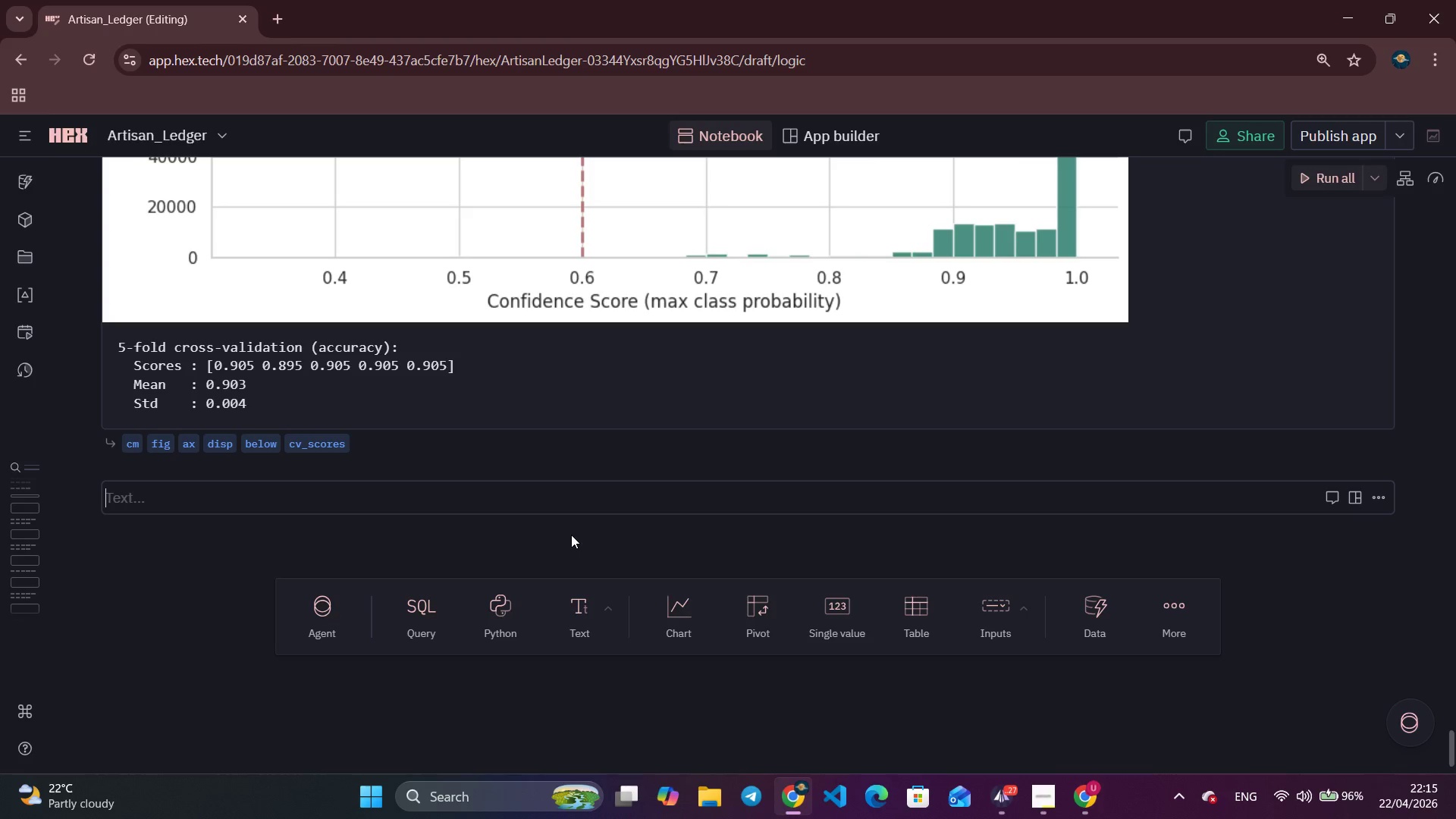 
wait(7.08)
 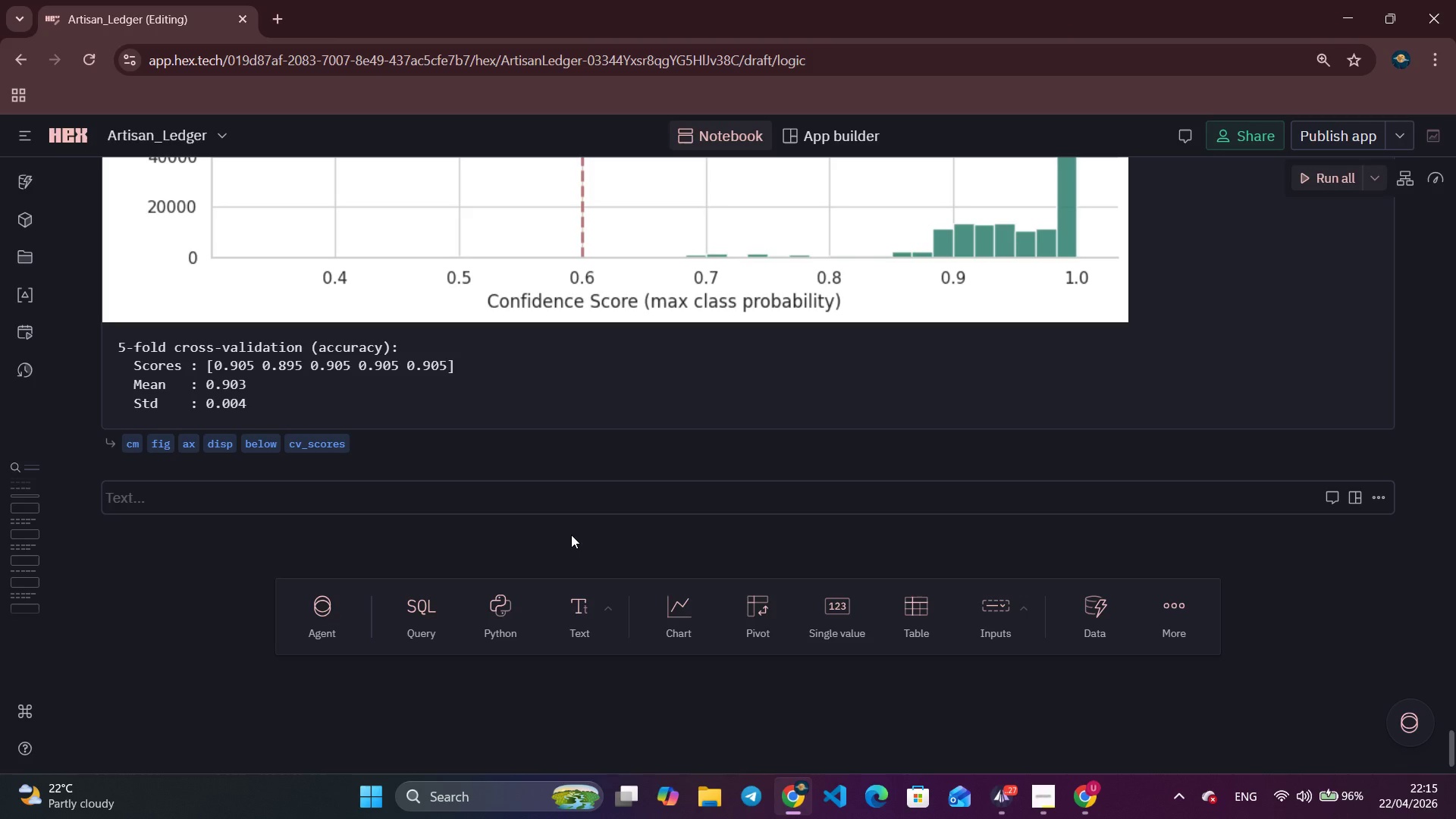 
type(### 7 . )
key(Backspace)
key(Backspace)
key(Backspace)
type(. )
 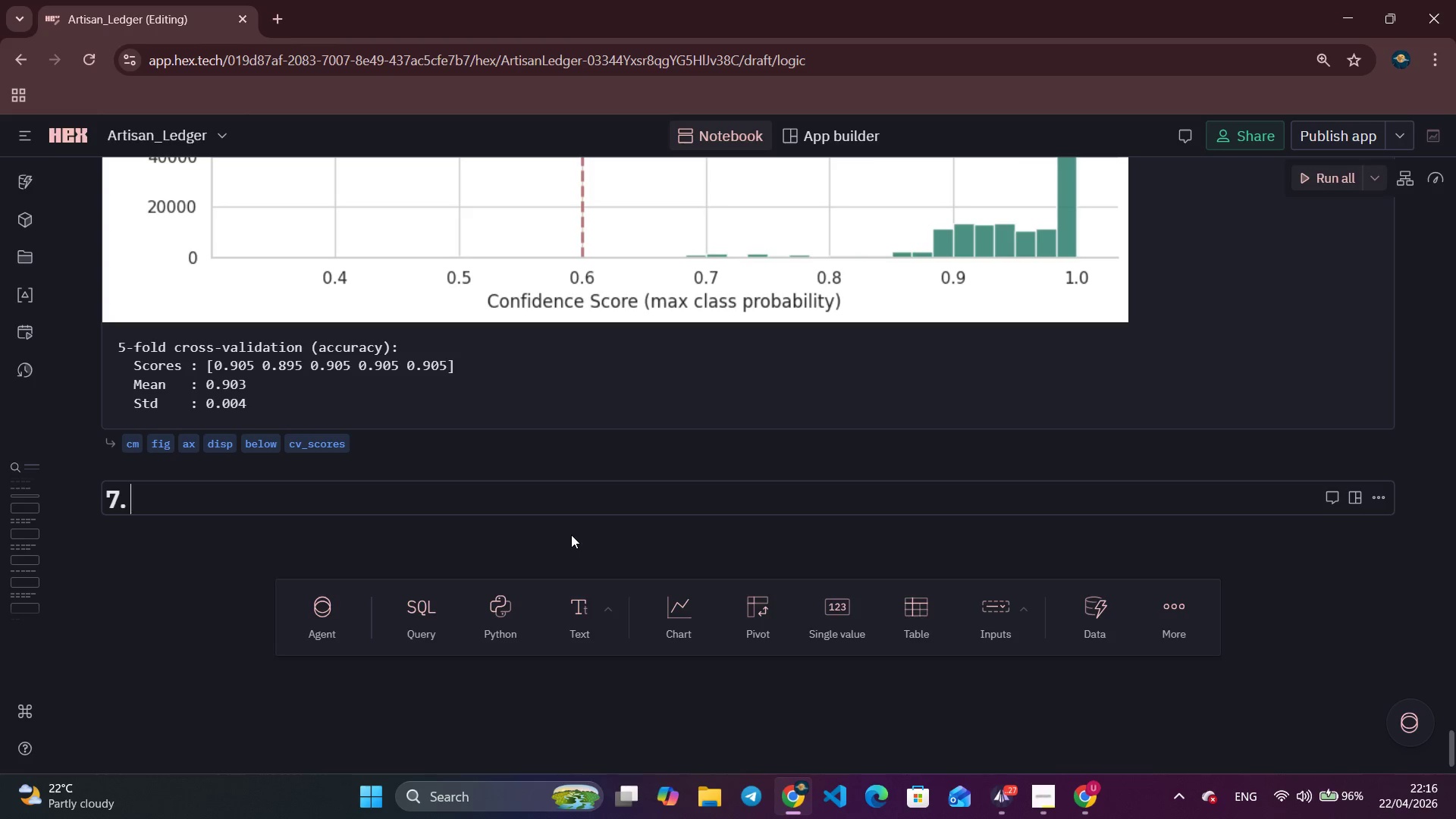 
wait(64.47)
 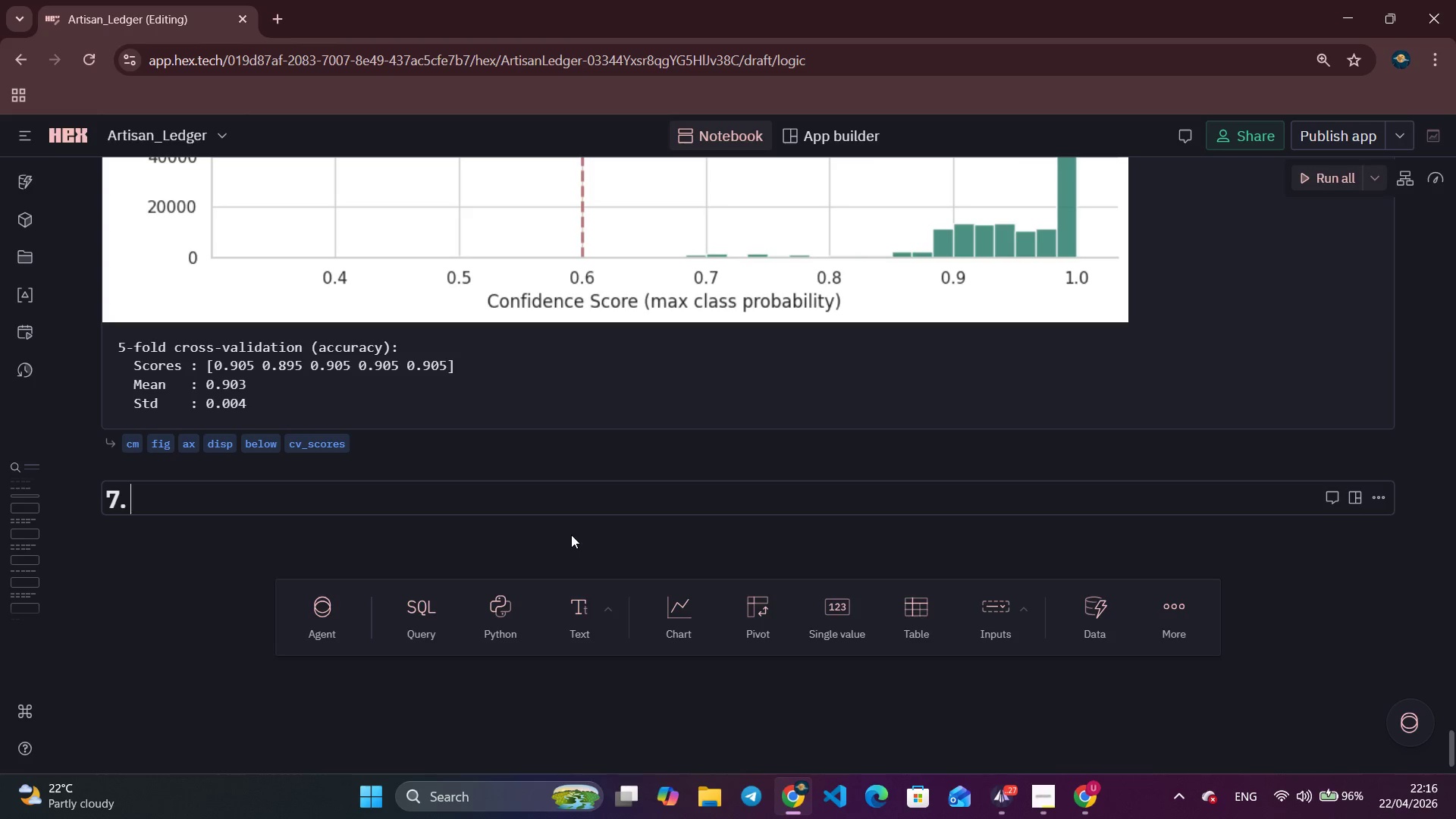 
key(Backspace)
 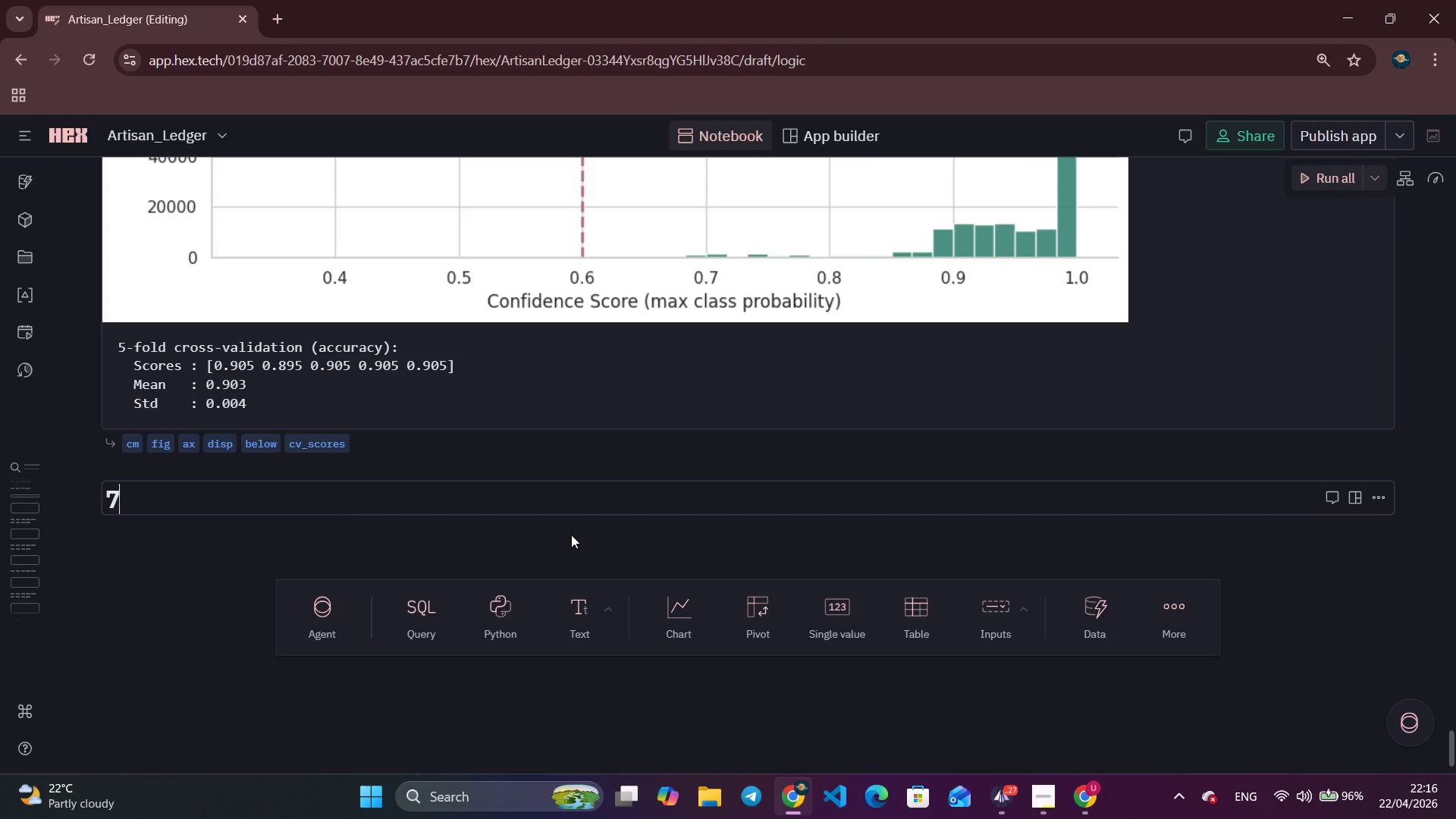 
key(Backspace)
 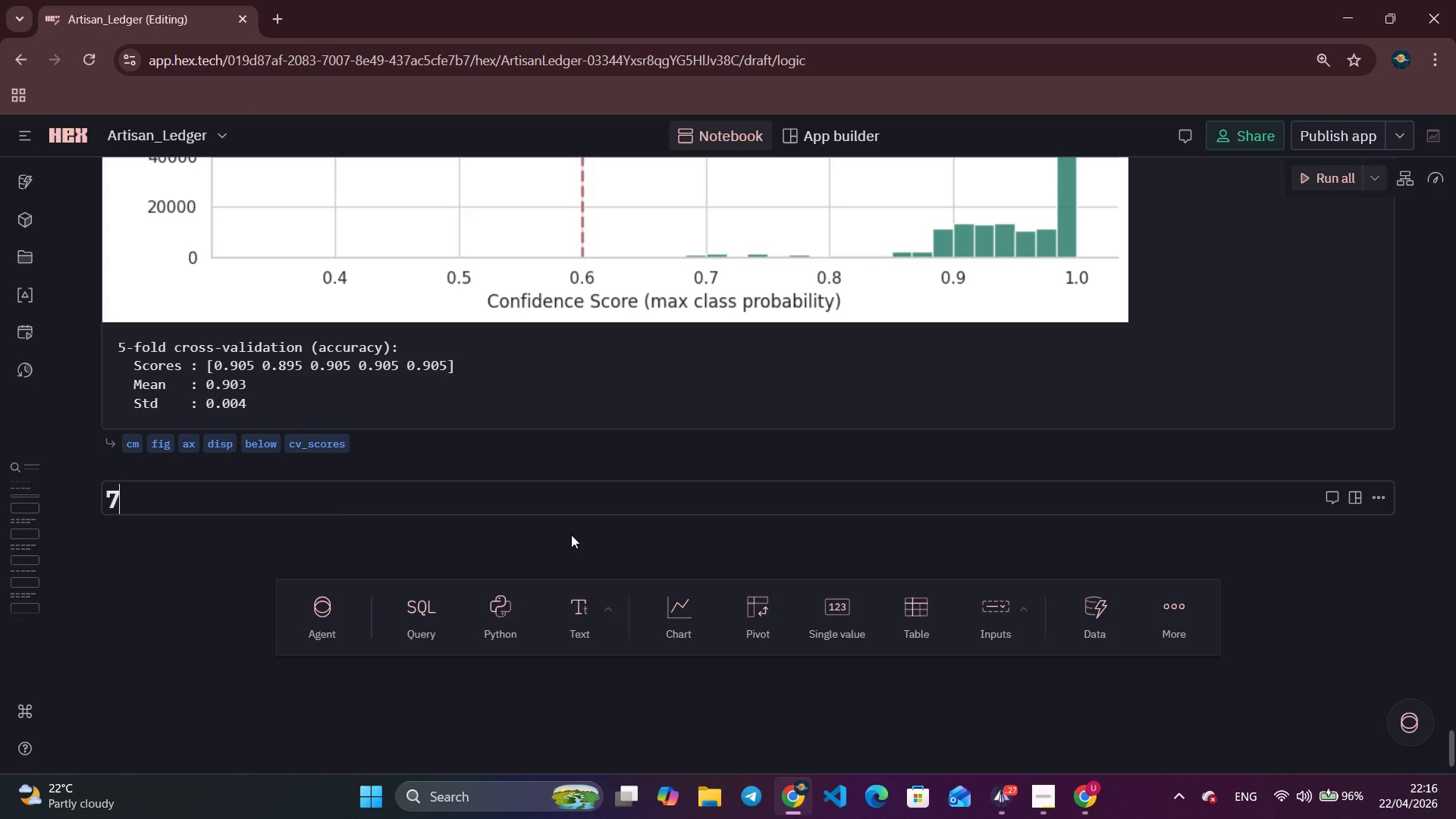 
key(Backspace)
 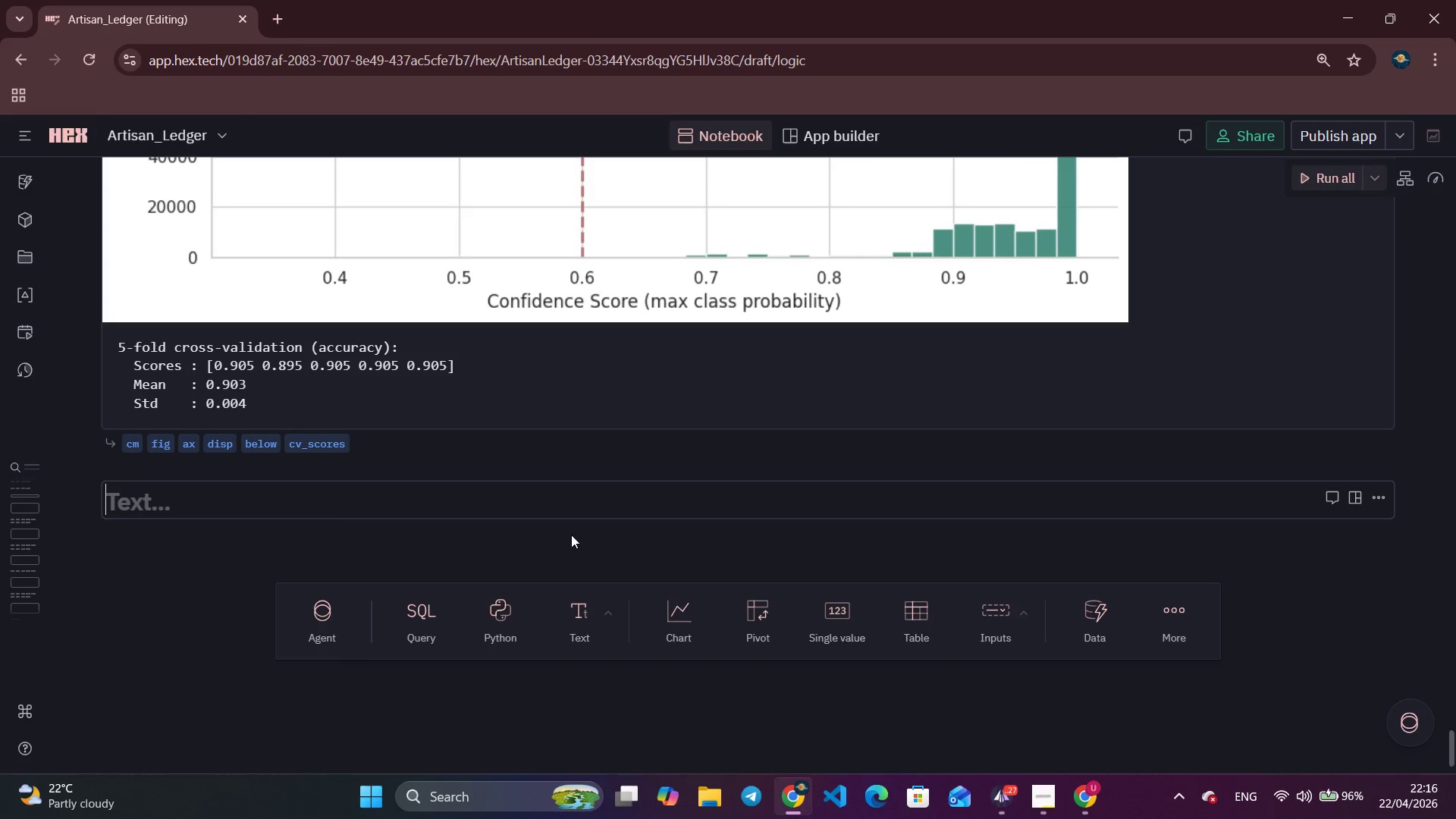 
key(6)
 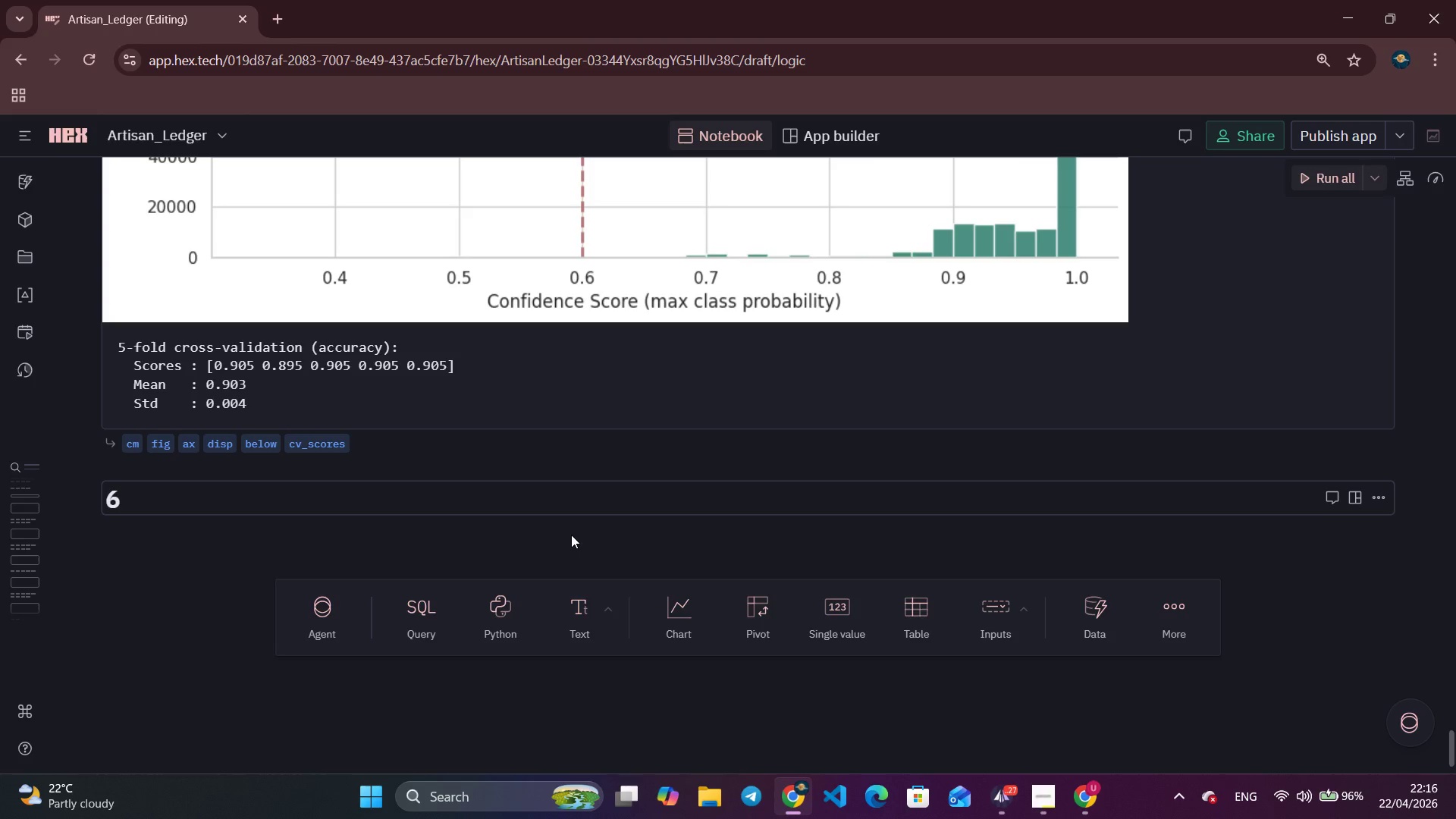 
key(Period)
 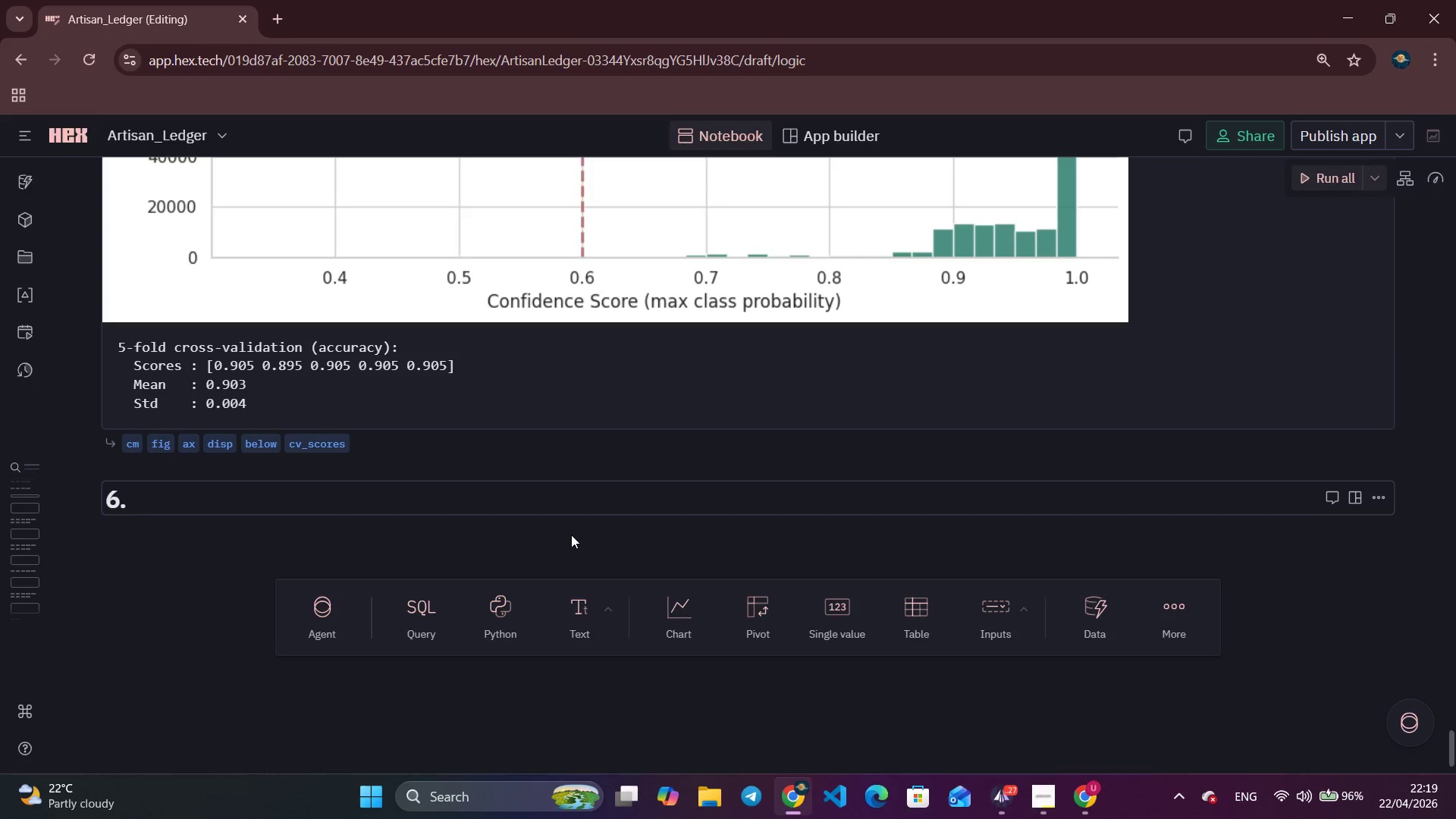 
wait(203.66)
 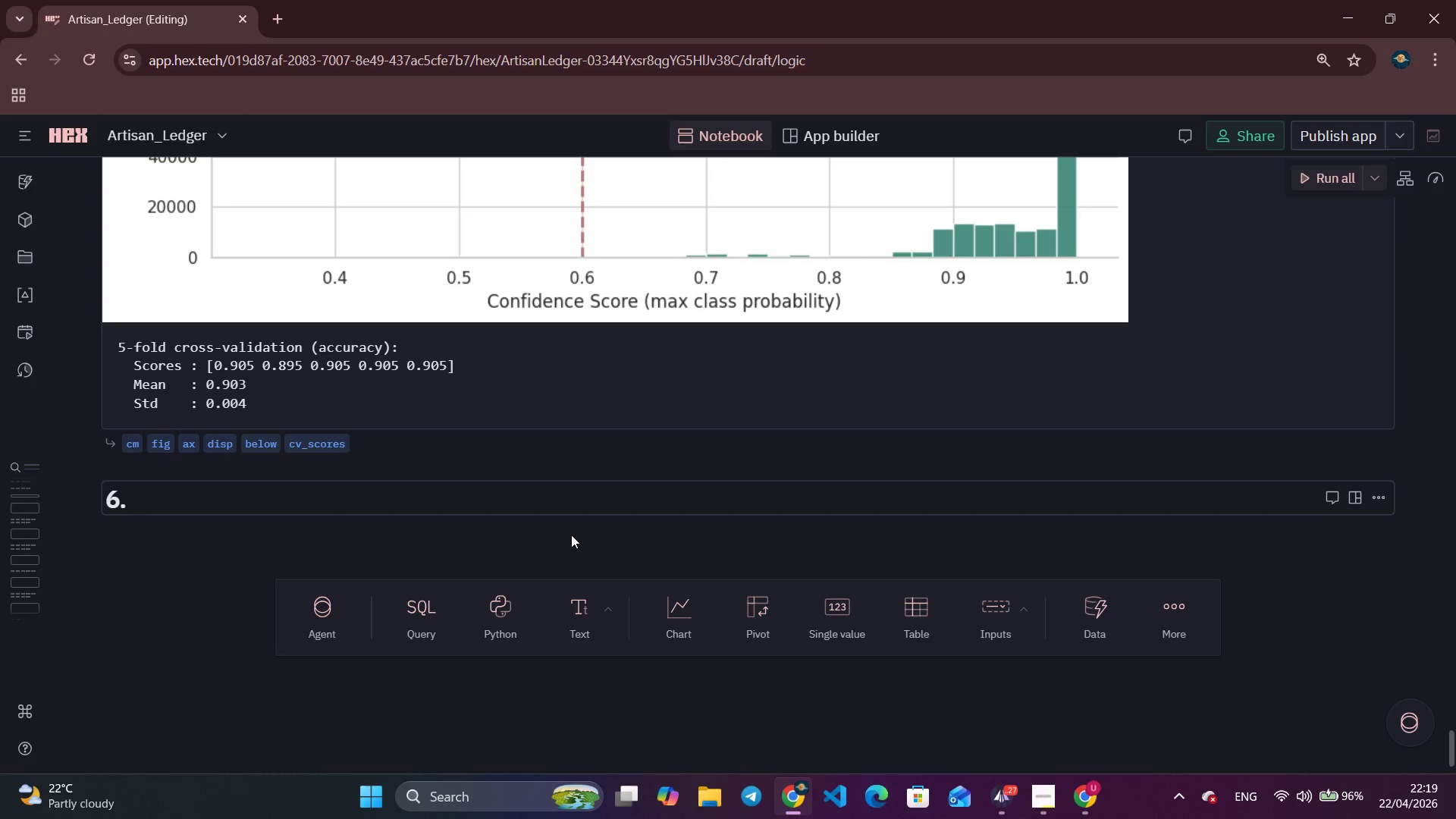 
scroll: coordinate [571, 535], scroll_direction: down, amount: 1.0
 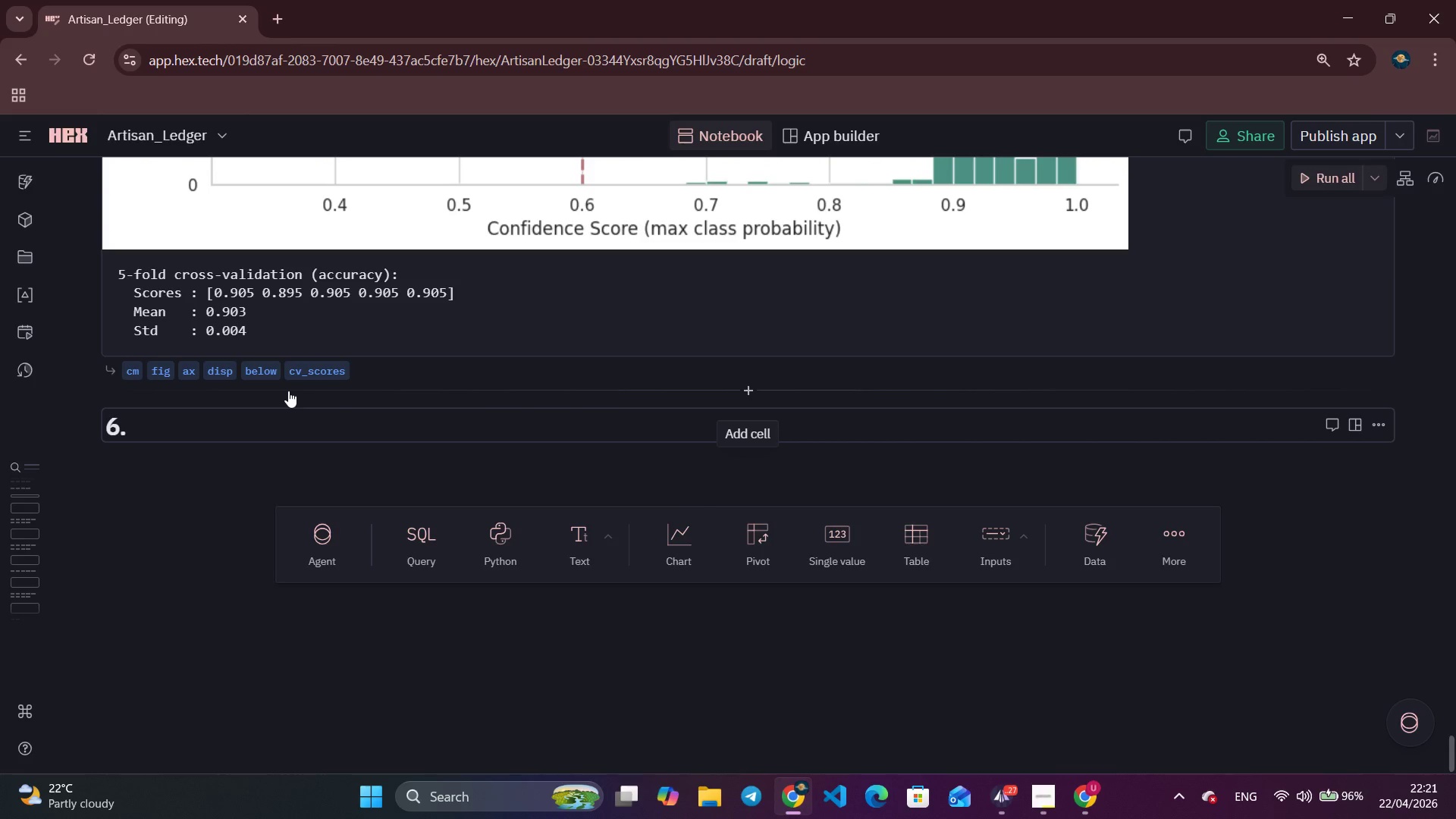 
wait(86.67)
 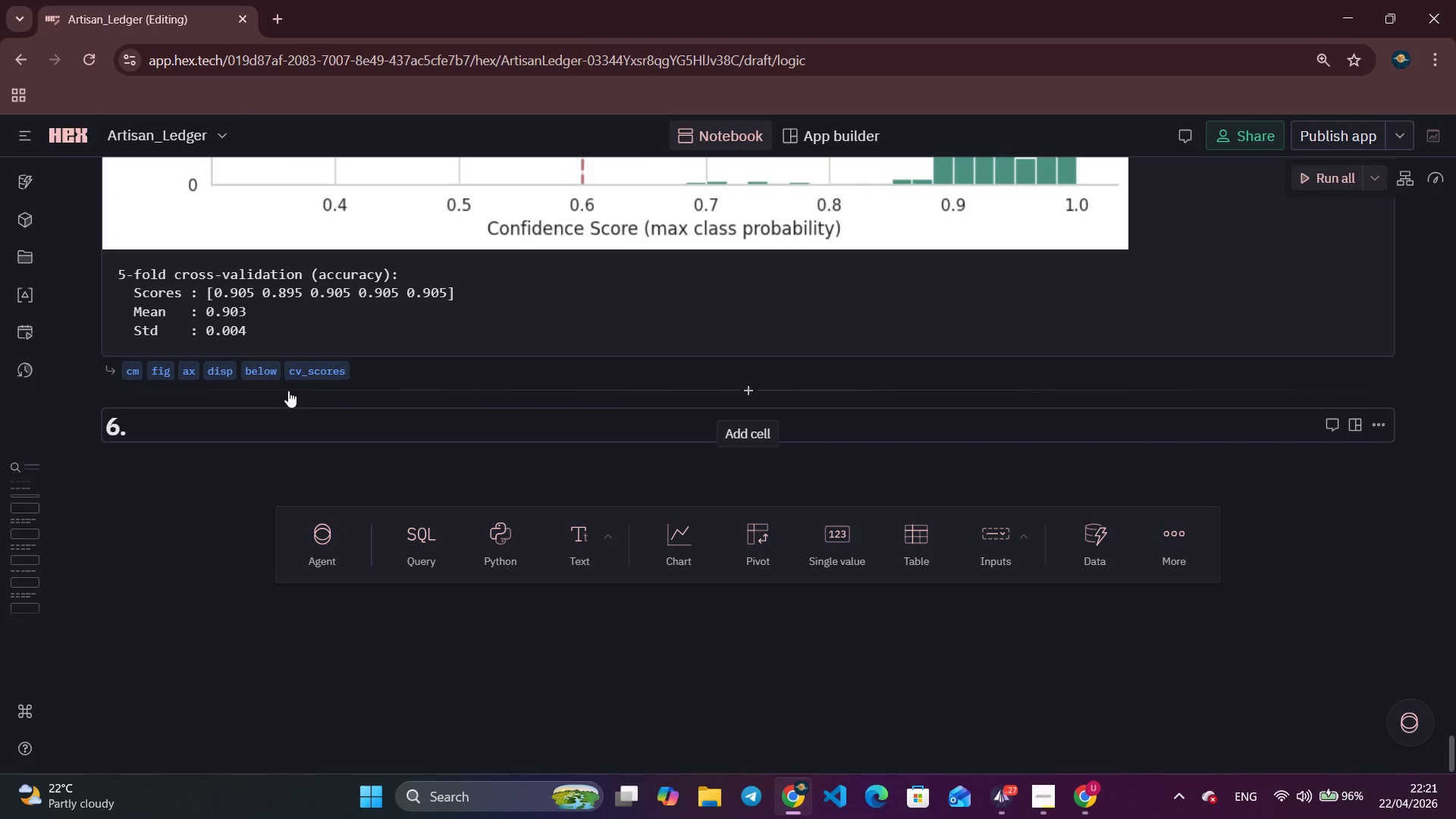 
type( Full Datset Predictions)
 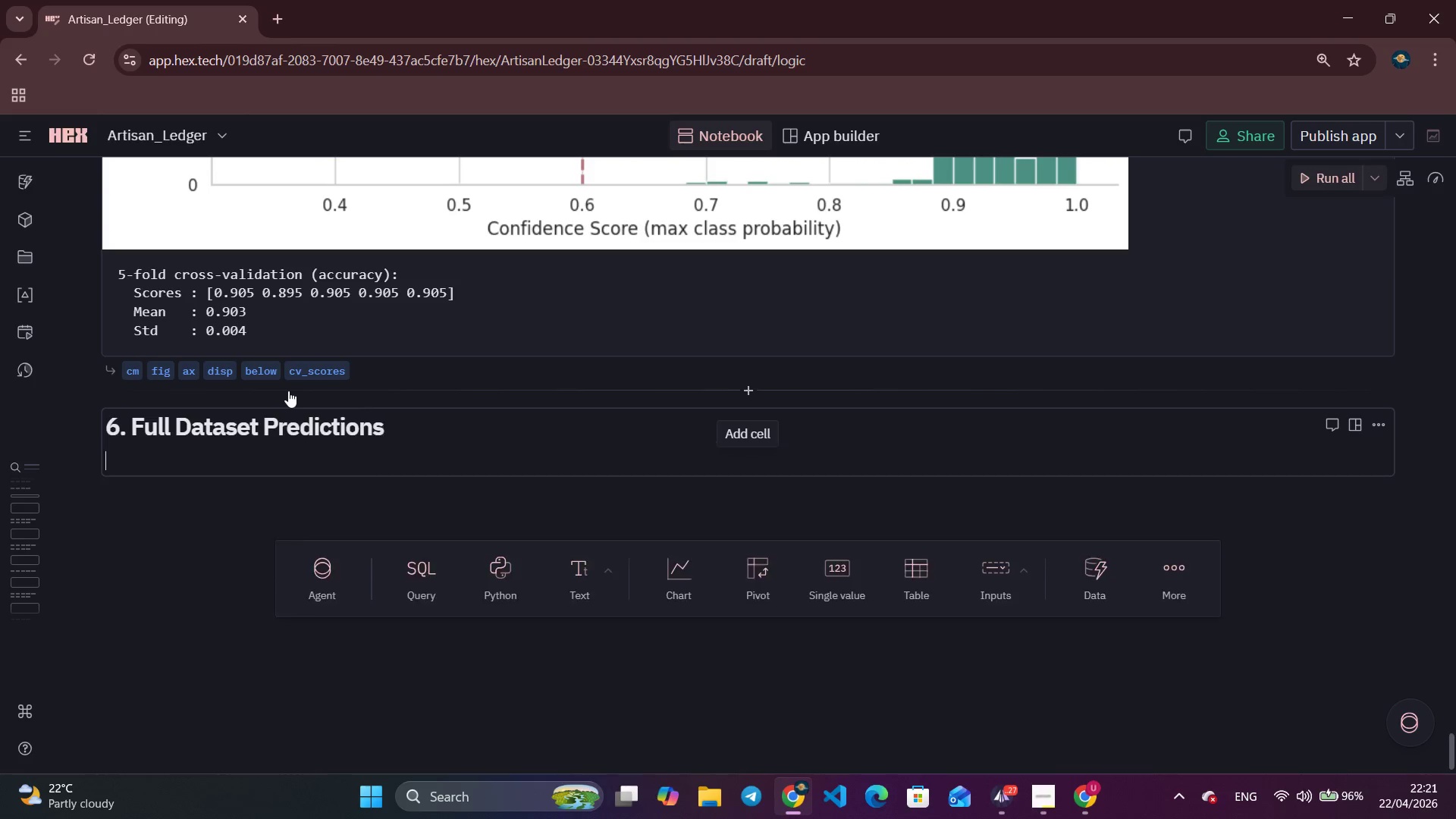 
key(Enter)
 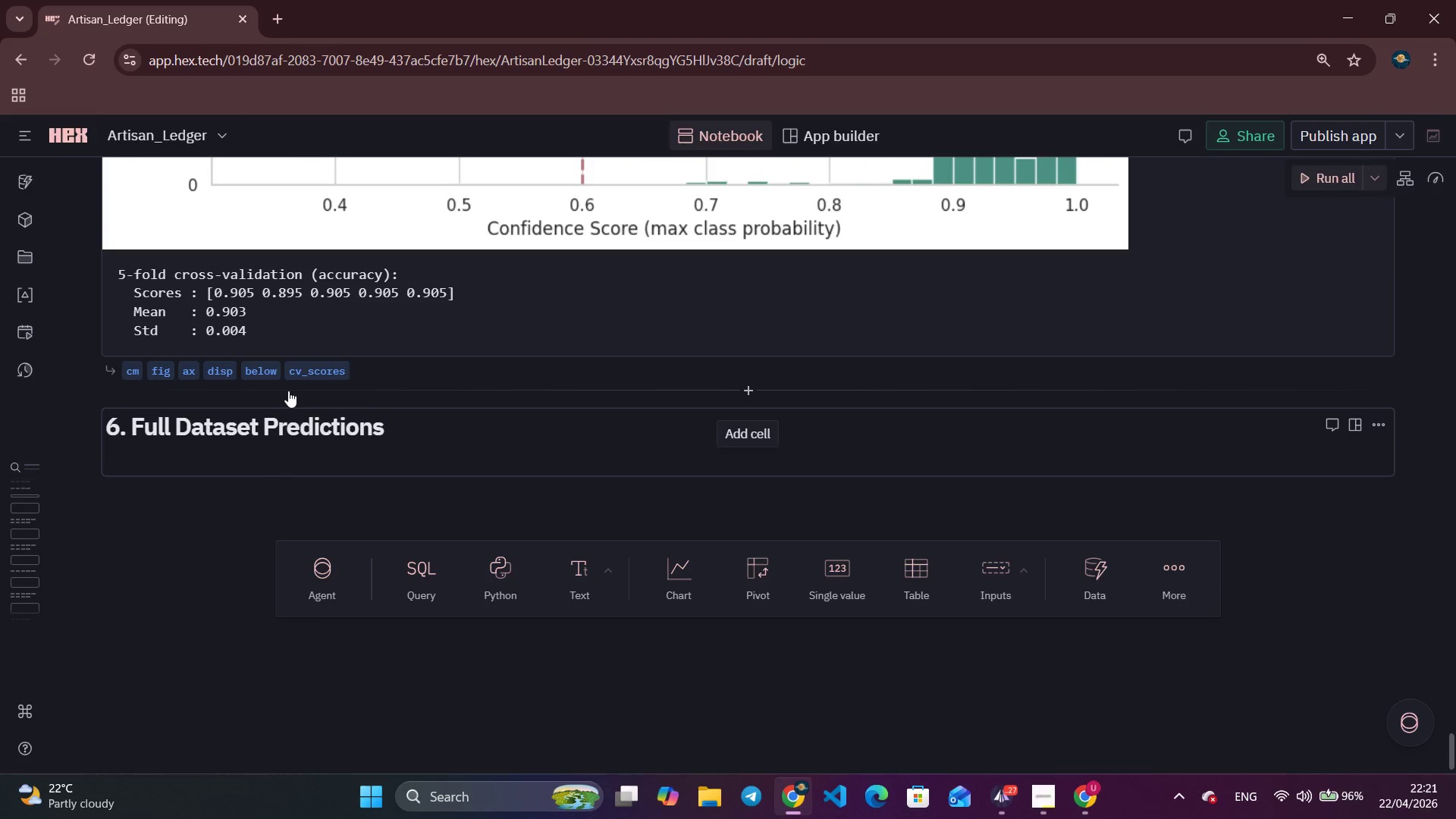 
type(Apply the trained mode )
key(Backspace)
type(l to the full cleaned dtsaet to )
key(Backspace)
key(Backspace)
type(set to g)
key(Backspace)
key(Backspace)
type(aset to generate predictes)
 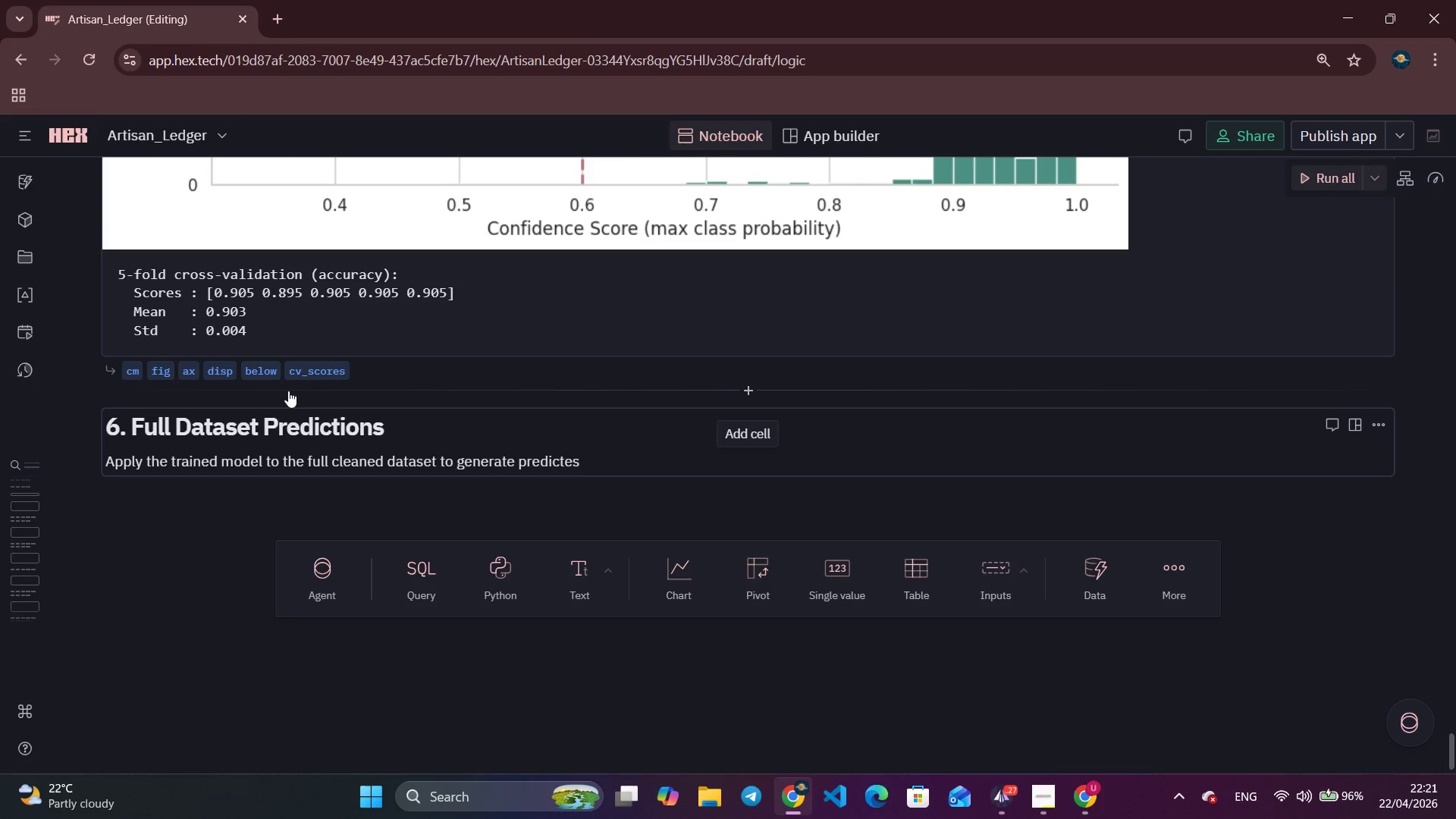 
key(Backspace)
type(d categories and confic)
key(Backspace)
type(dence)
 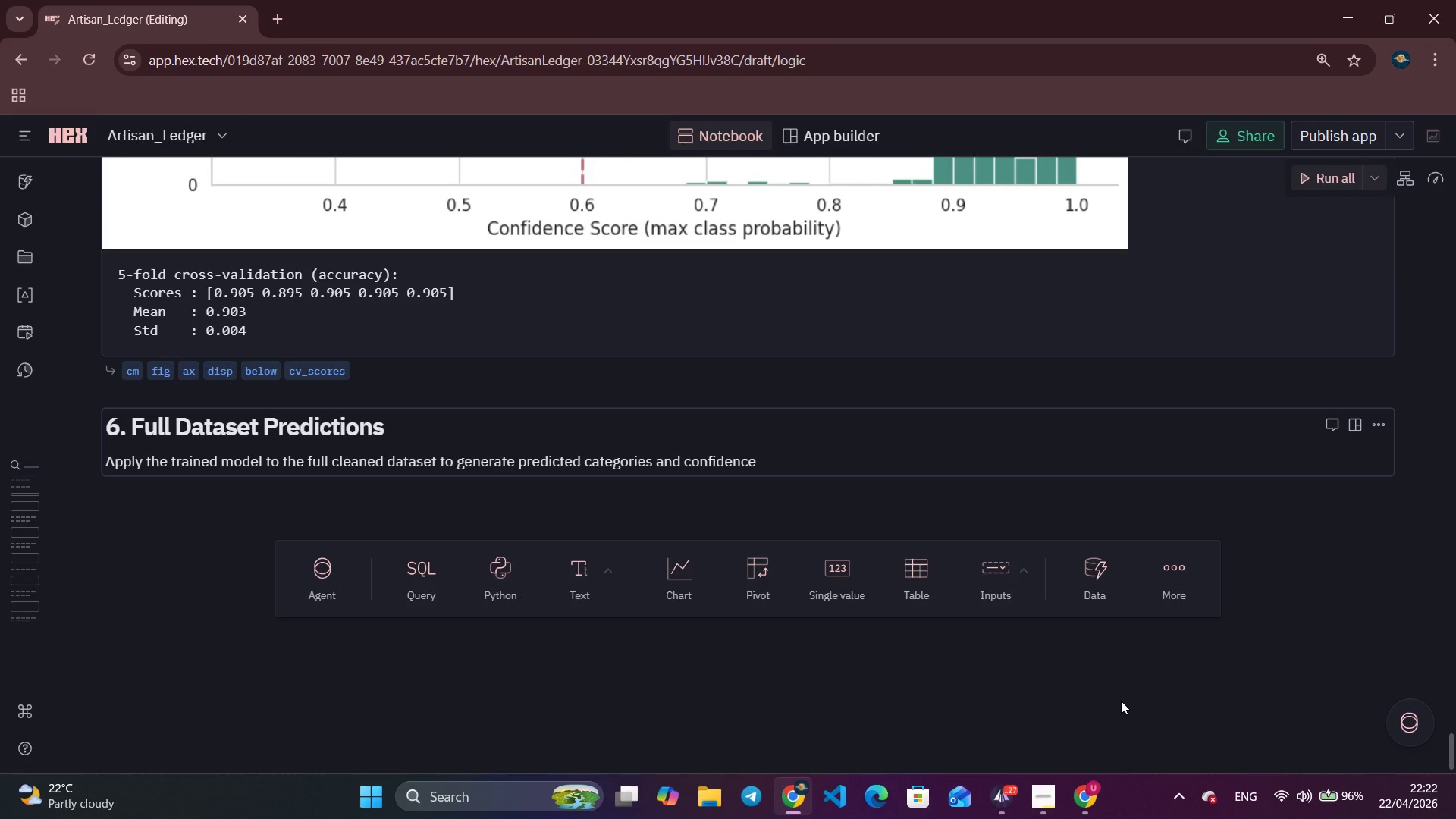 
type( scores for all transactions)
 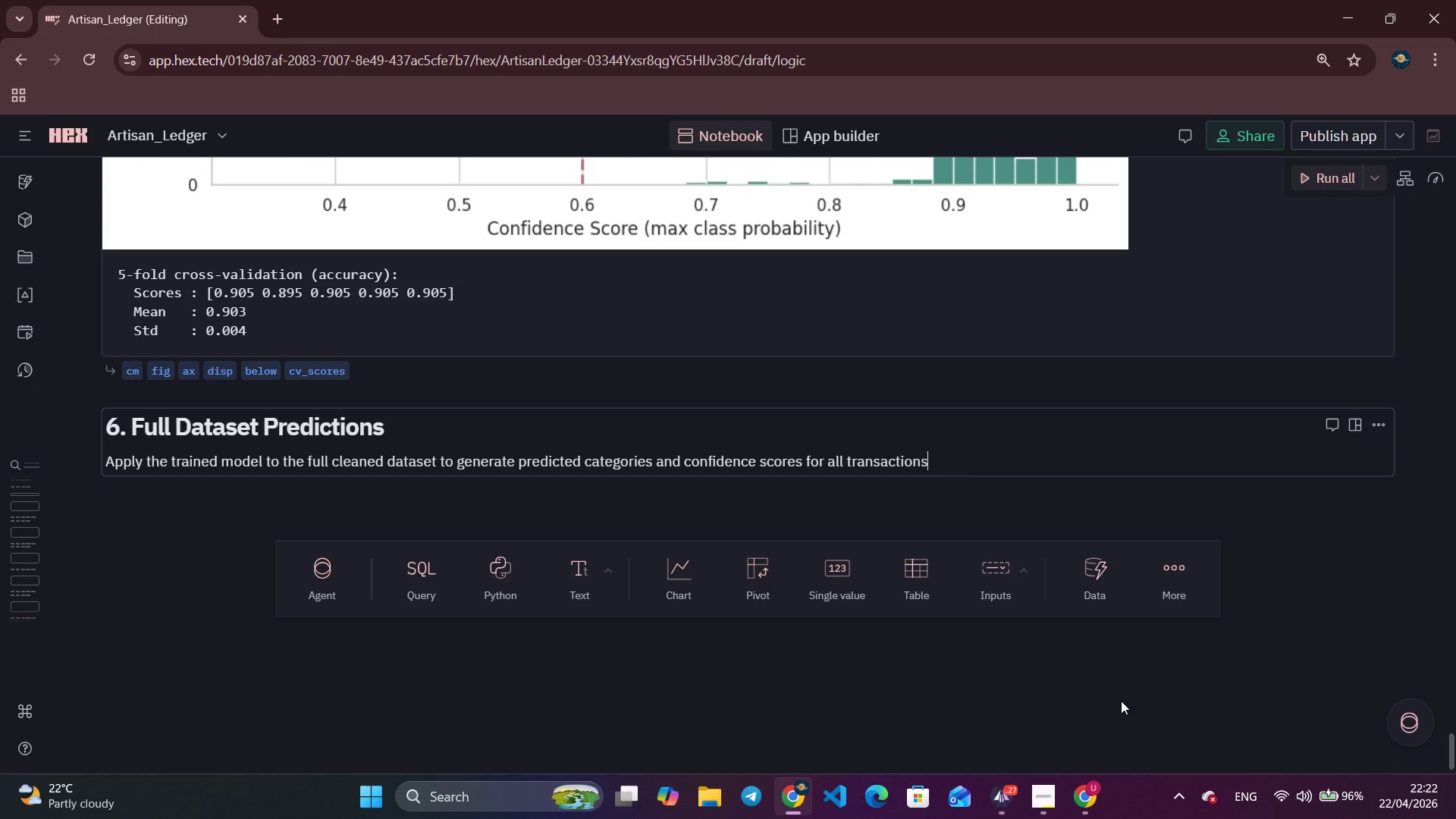 
key(Period)
 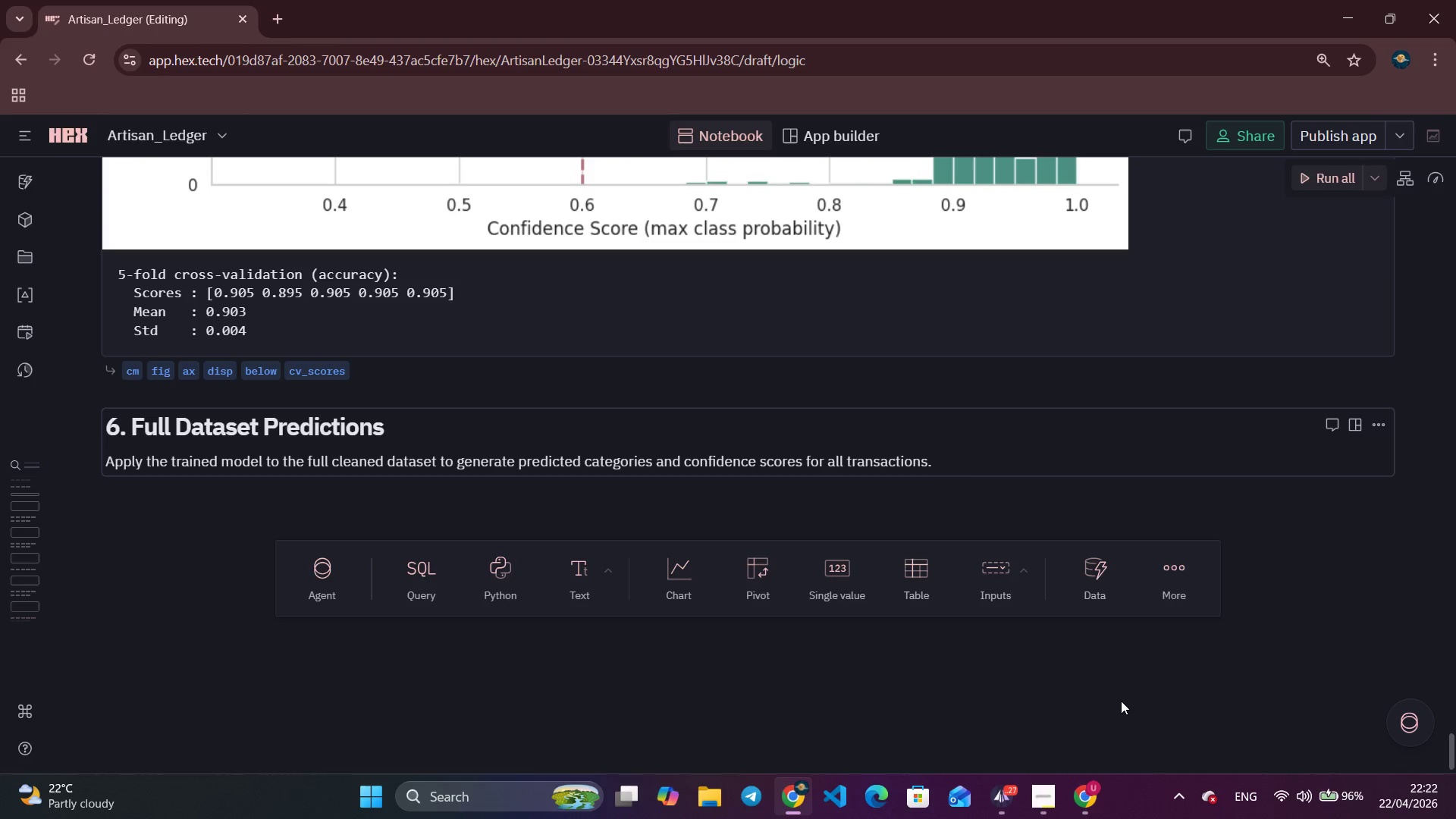 
scroll: coordinate [1166, 629], scroll_direction: up, amount: 1.0
 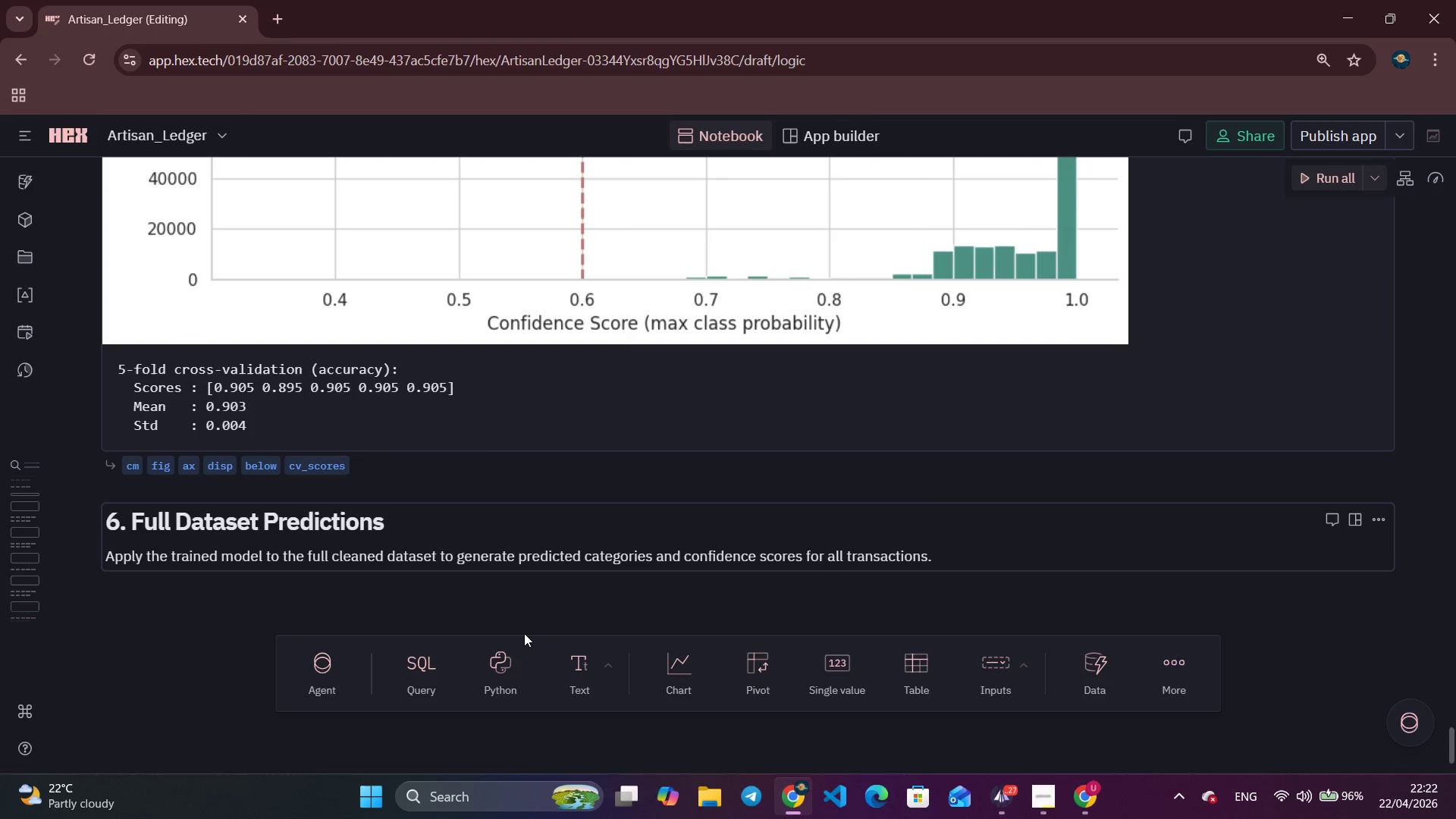 
left_click([502, 674])
 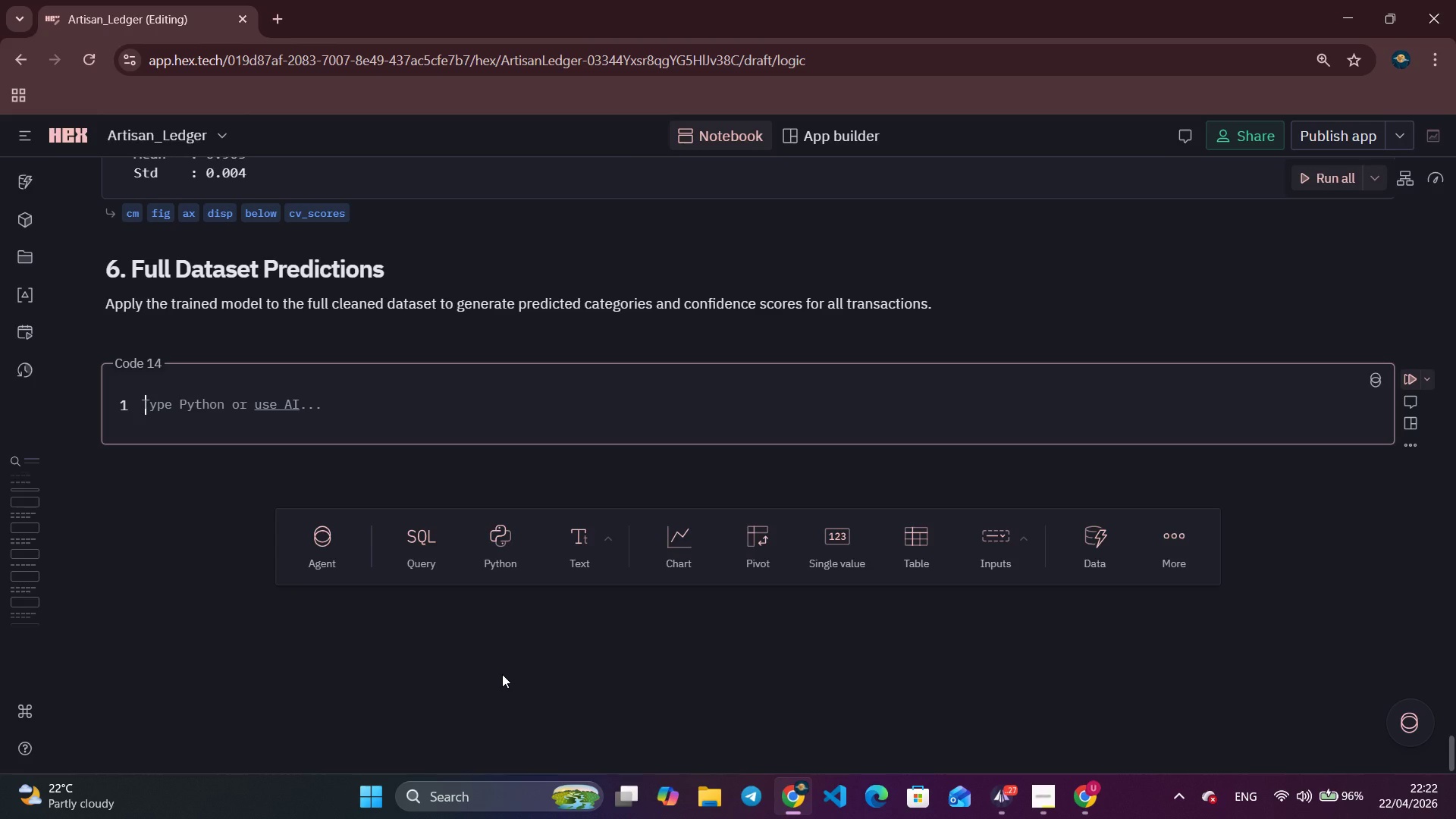 
wait(14.84)
 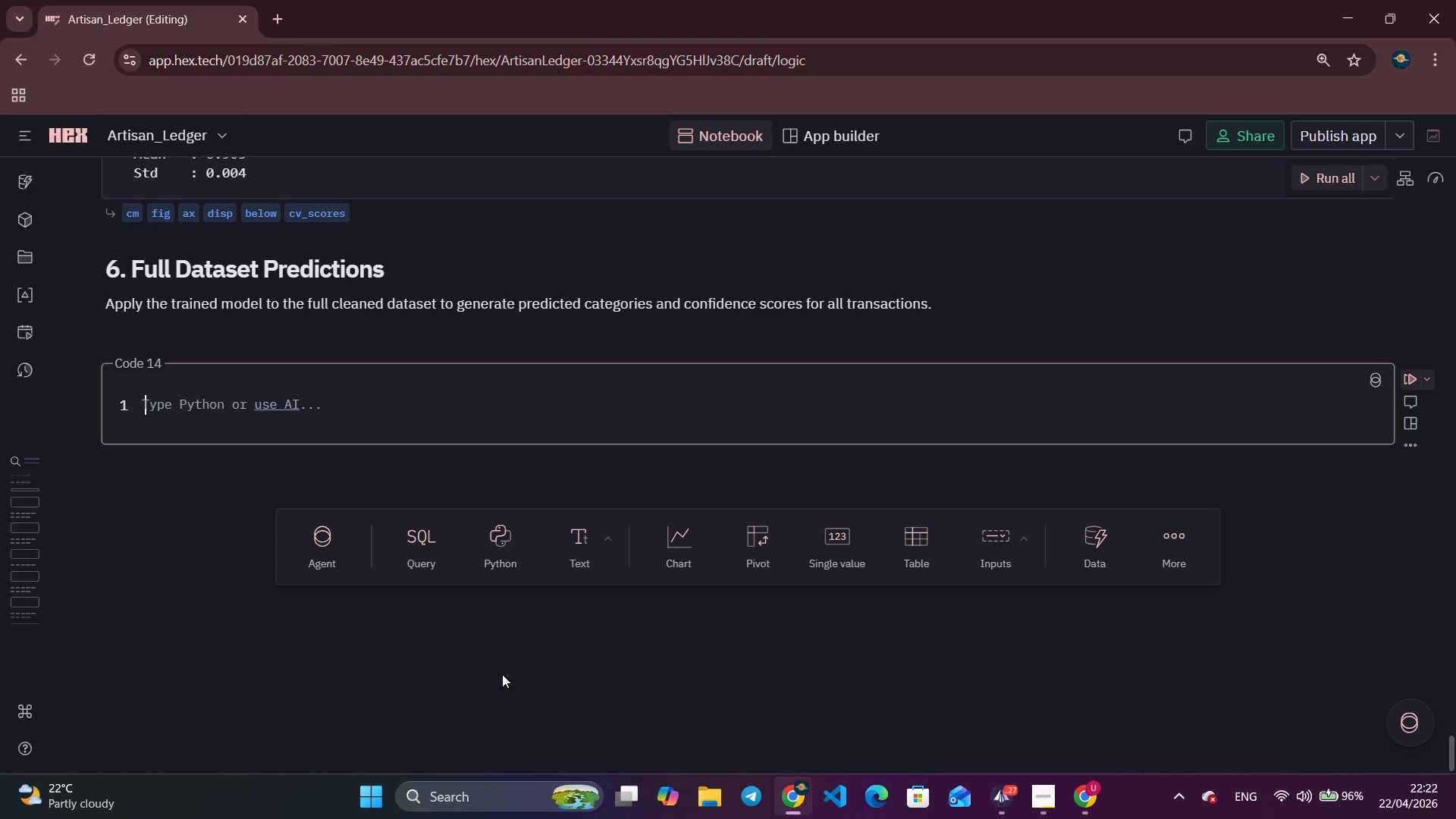 
left_click([1045, 793])